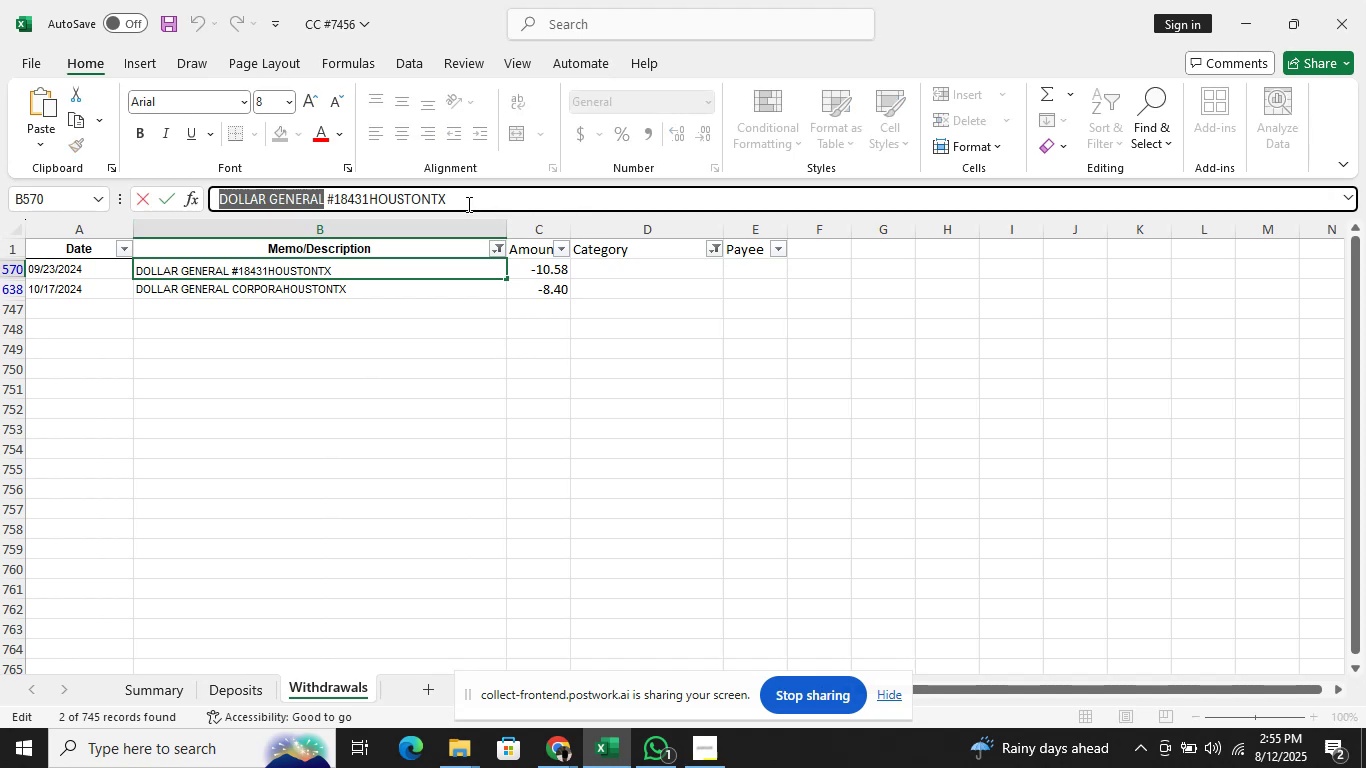 
key(Alt+Tab)
 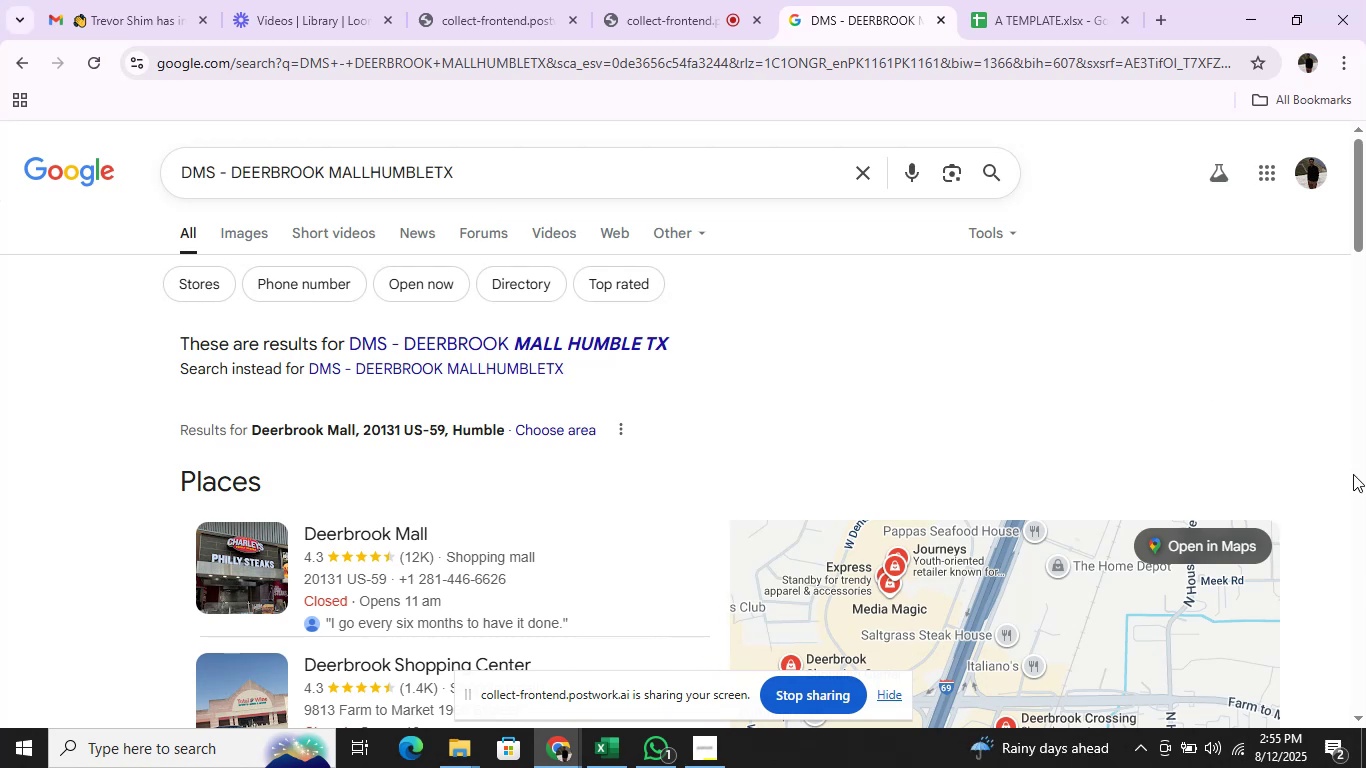 
left_click([671, 172])
 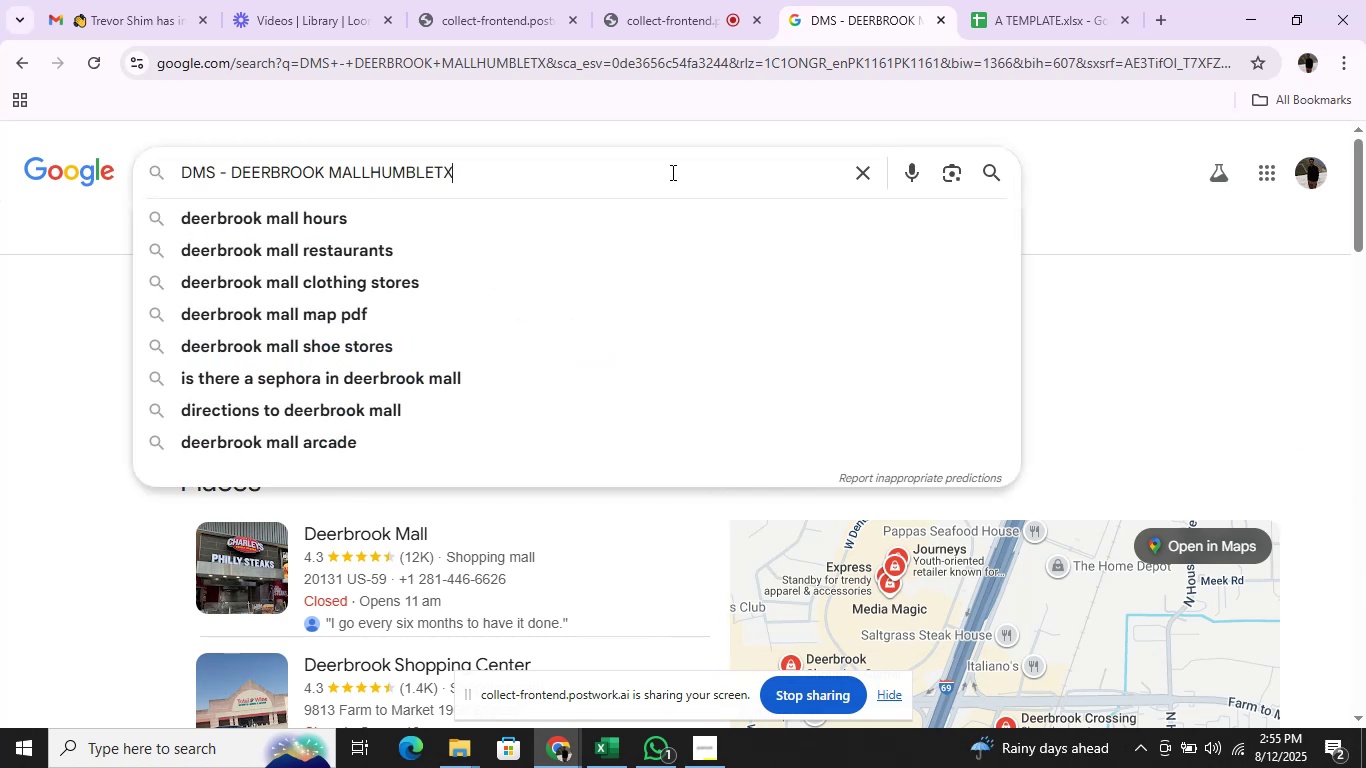 
hold_key(key=Backspace, duration=1.54)
 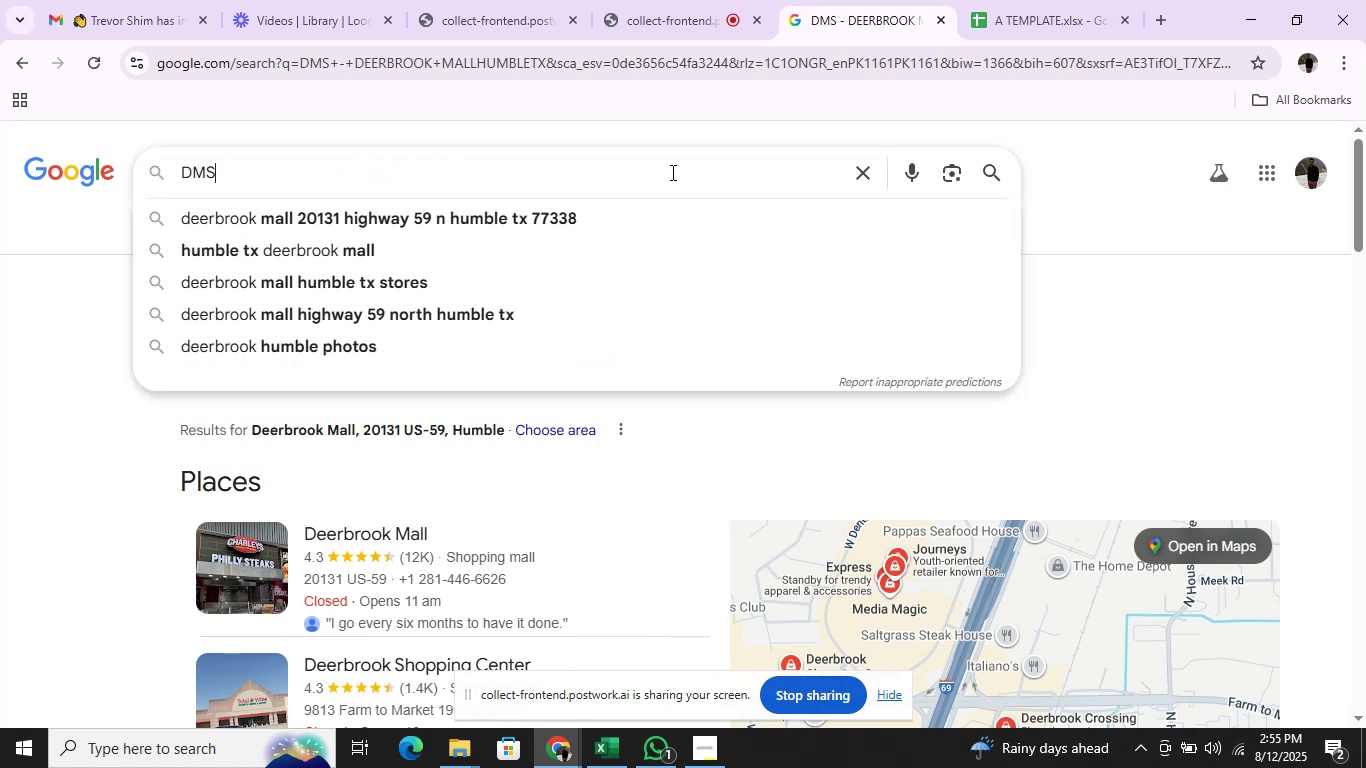 
key(Backspace)
 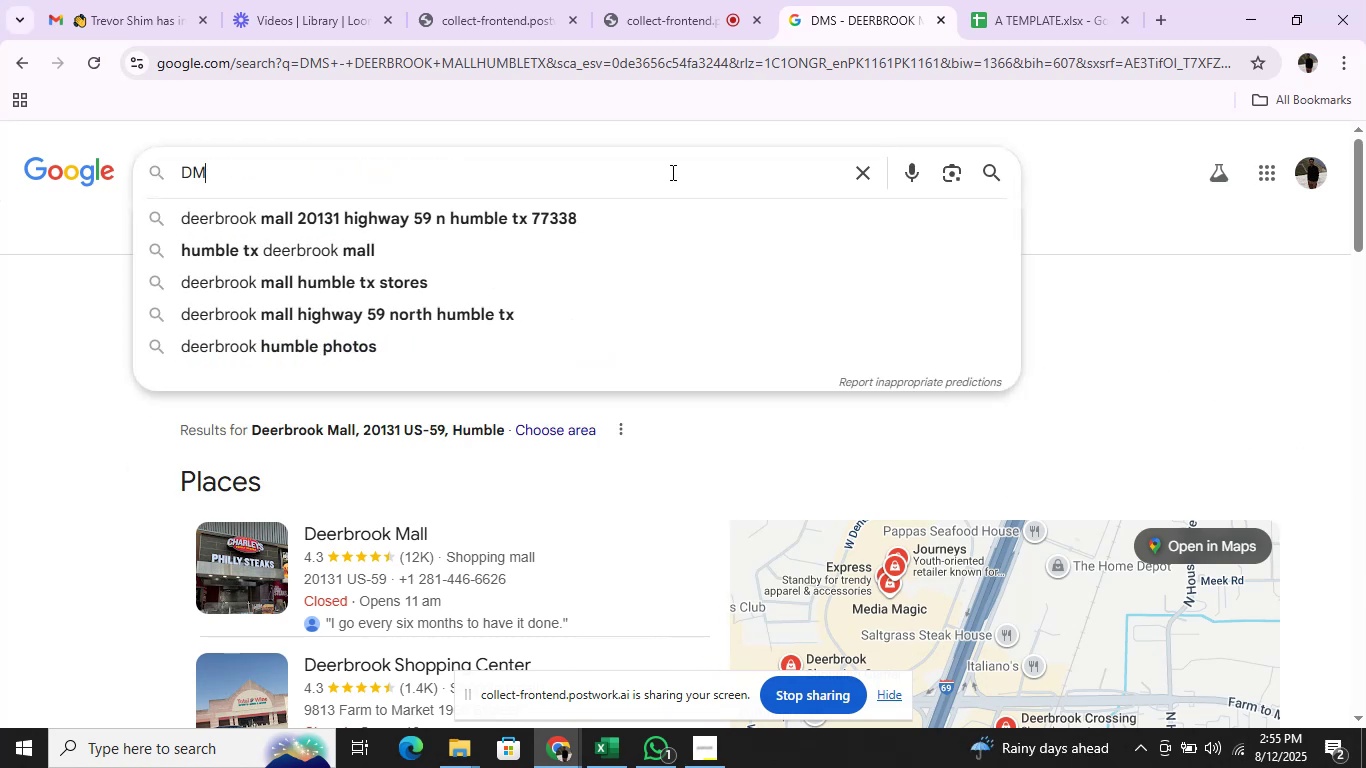 
key(Backspace)
 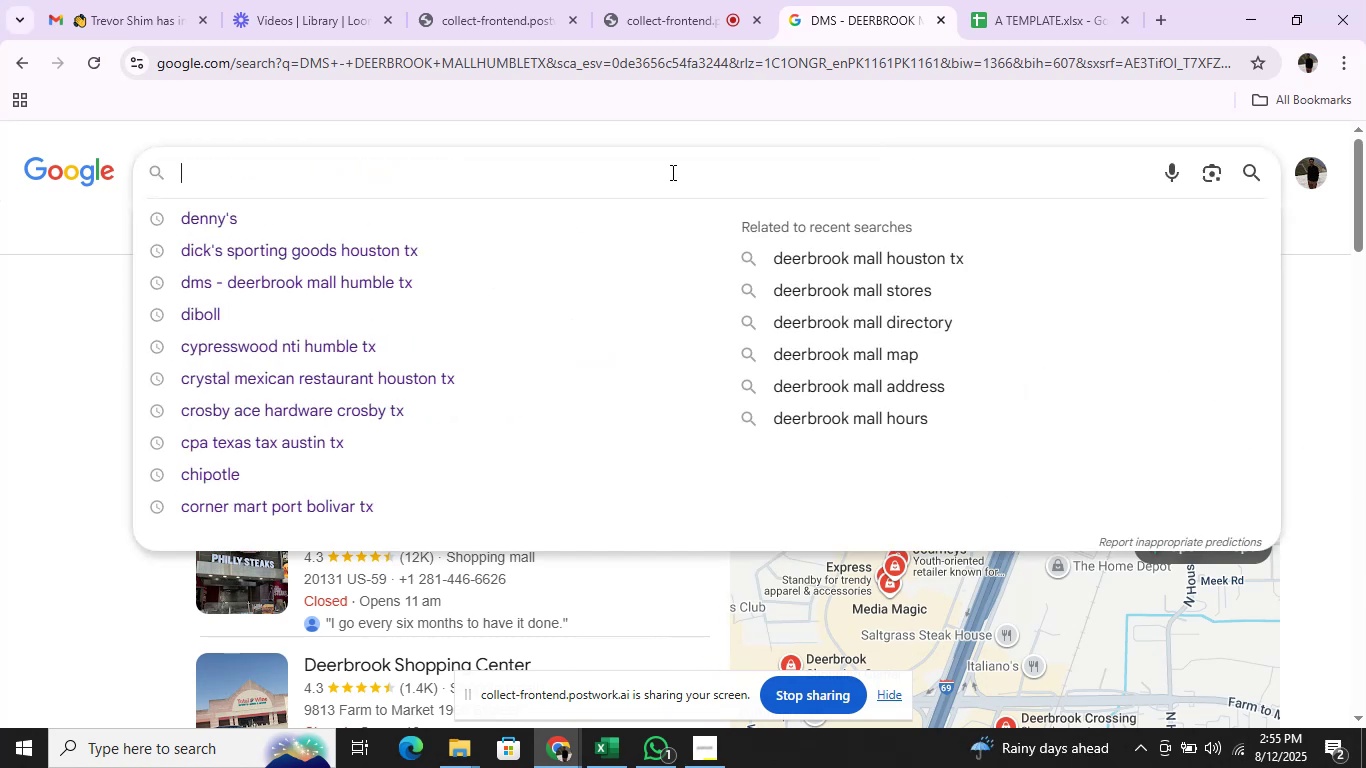 
key(Backspace)
 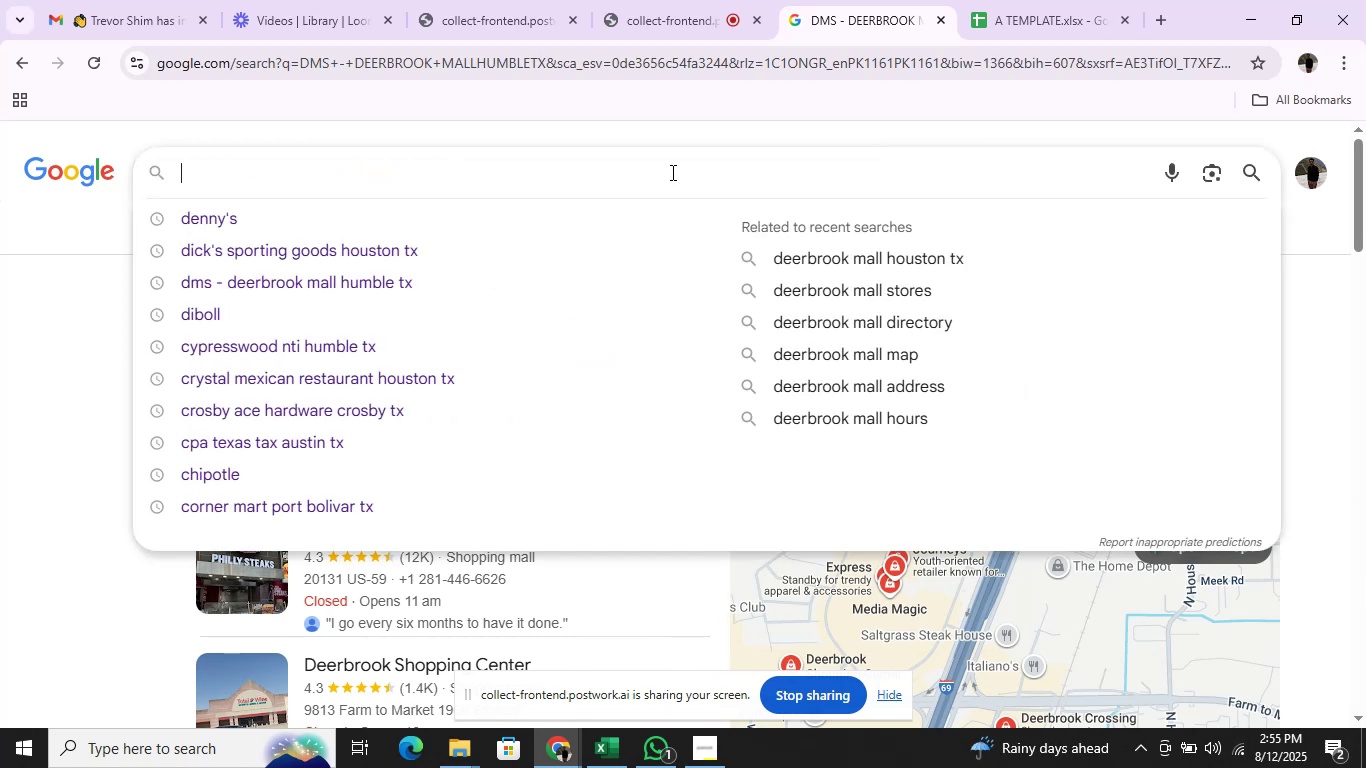 
key(Backspace)
 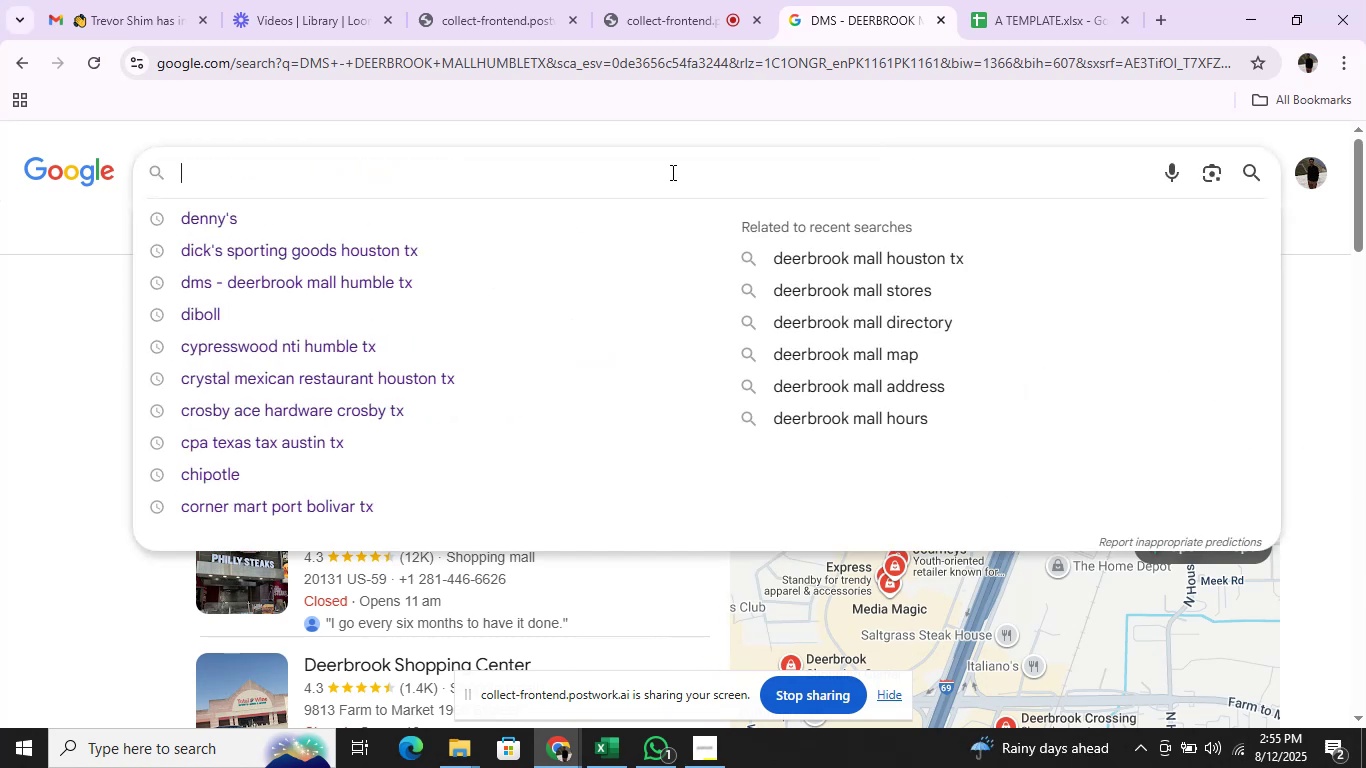 
key(Backspace)
 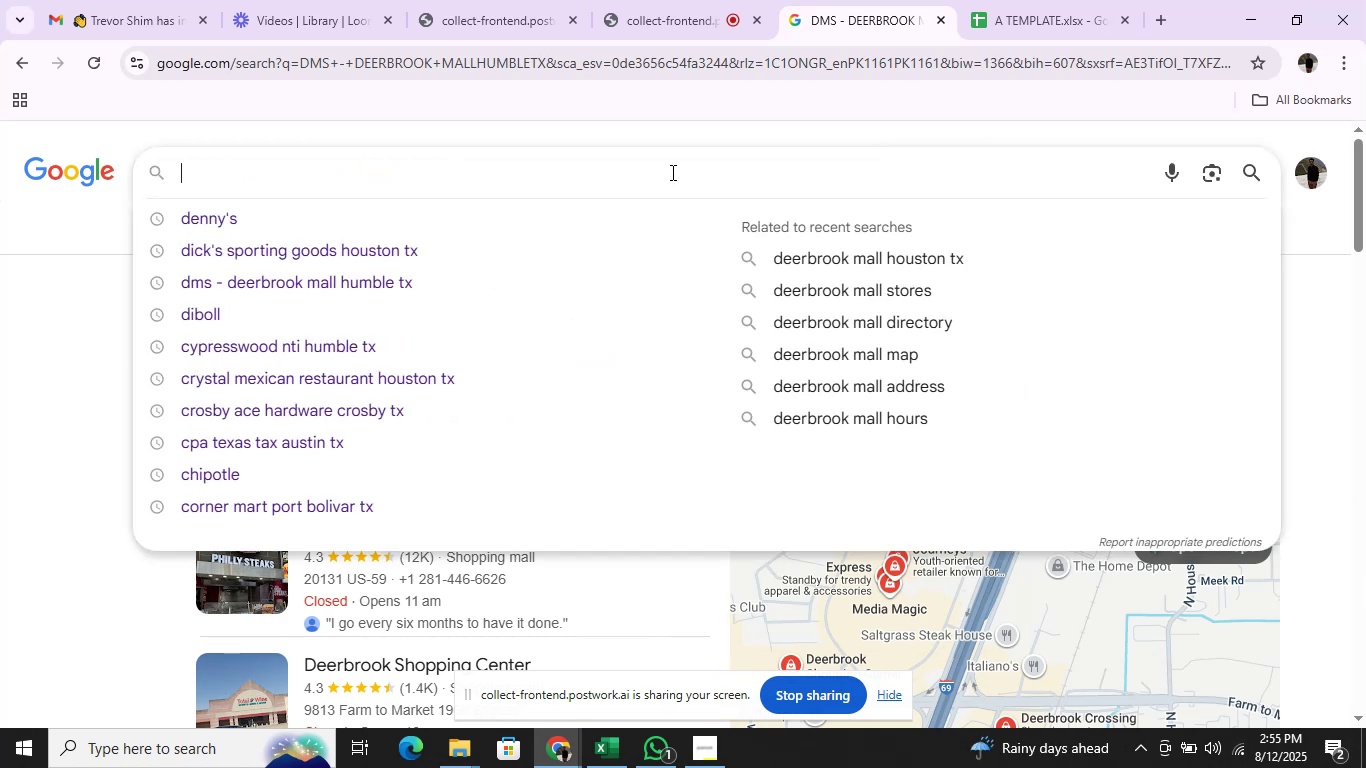 
key(Backspace)
 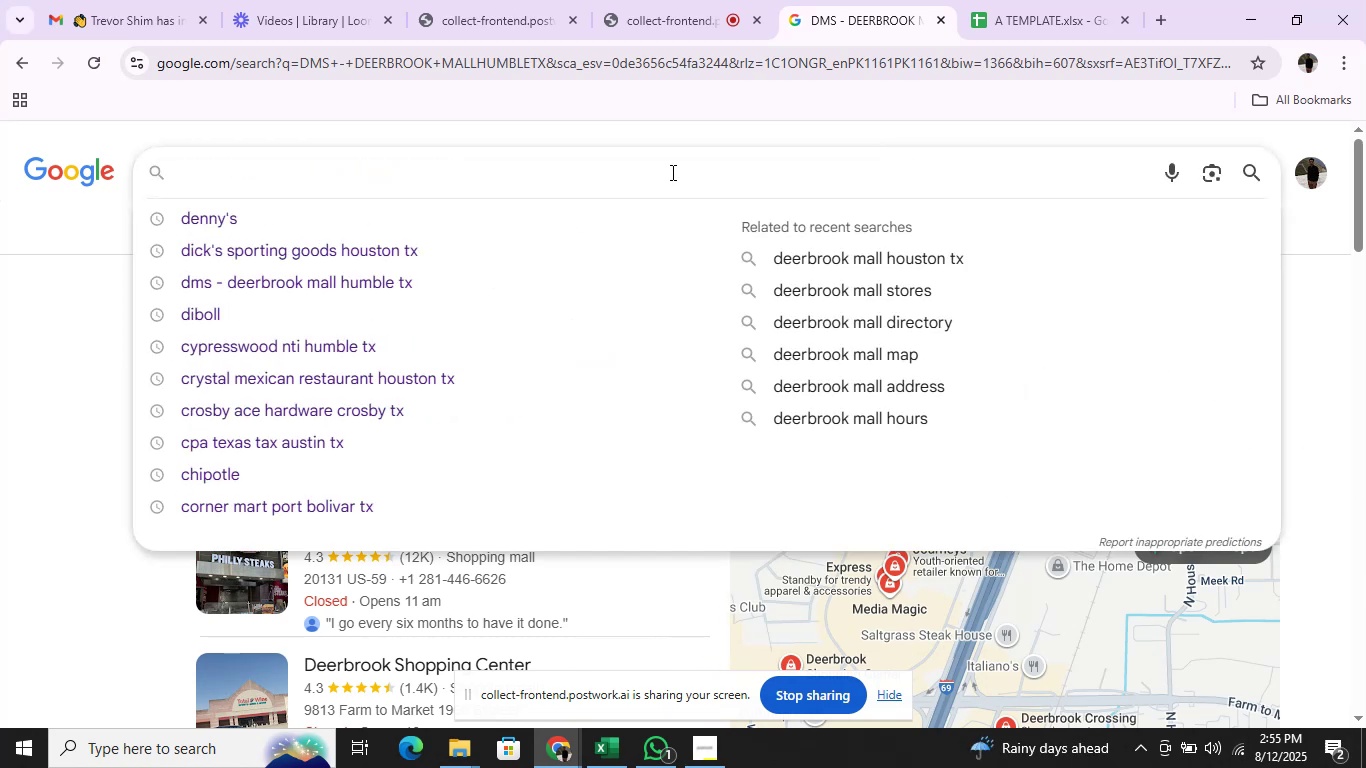 
key(Control+V)
 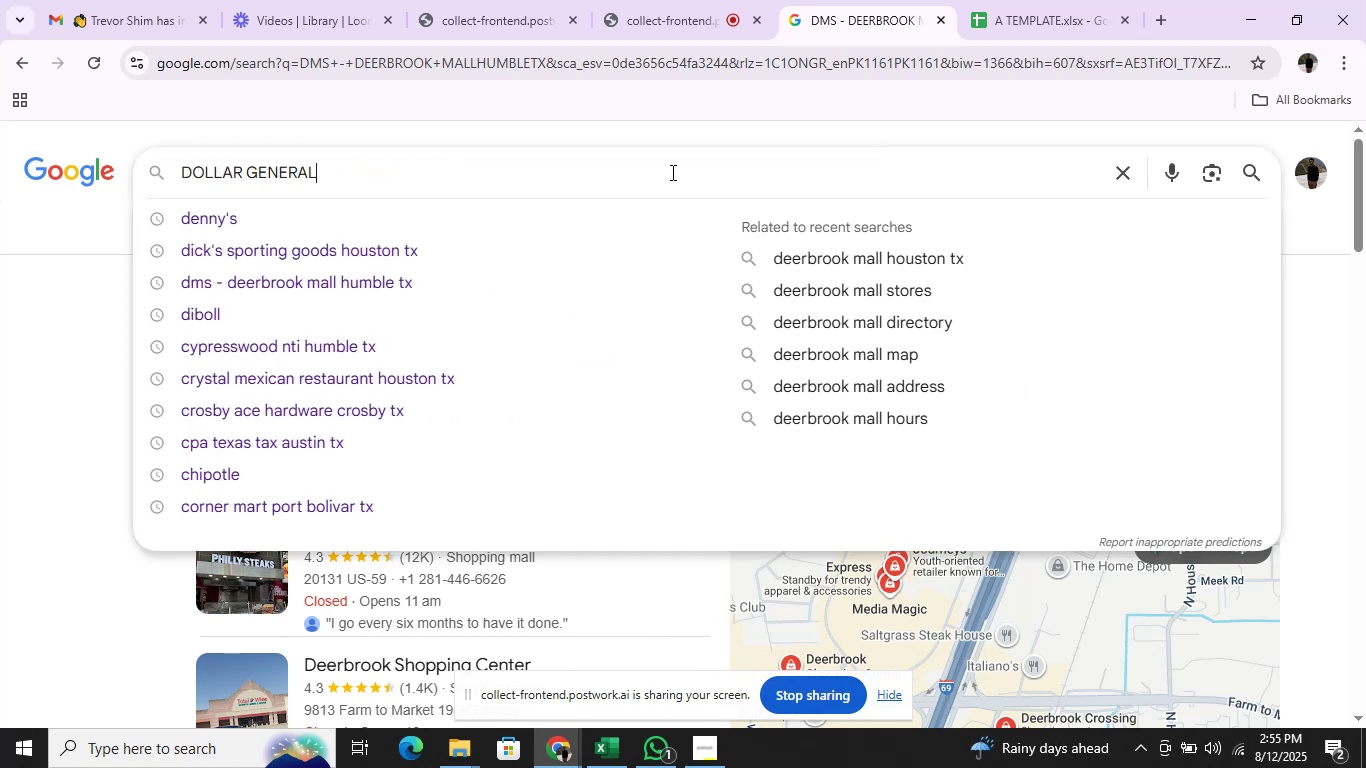 
key(Enter)
 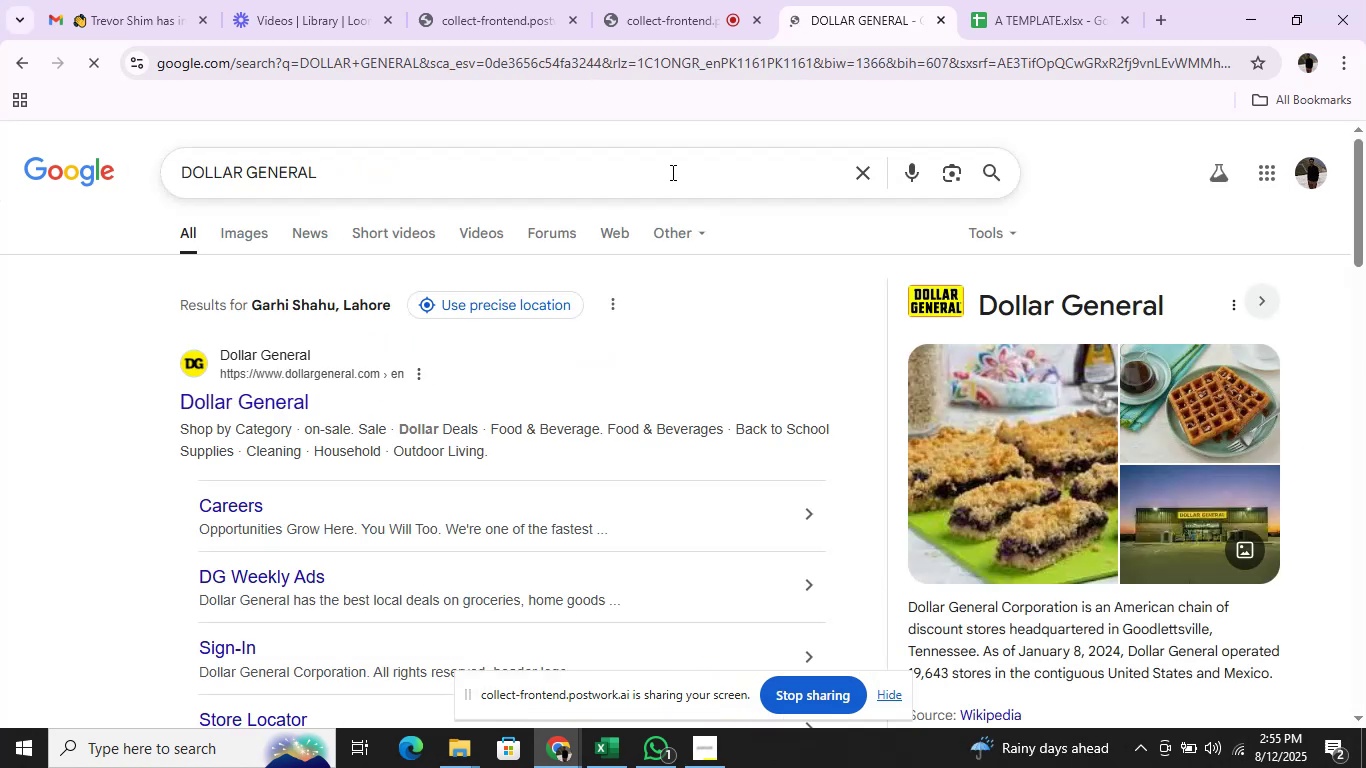 
key(Alt+Tab)
 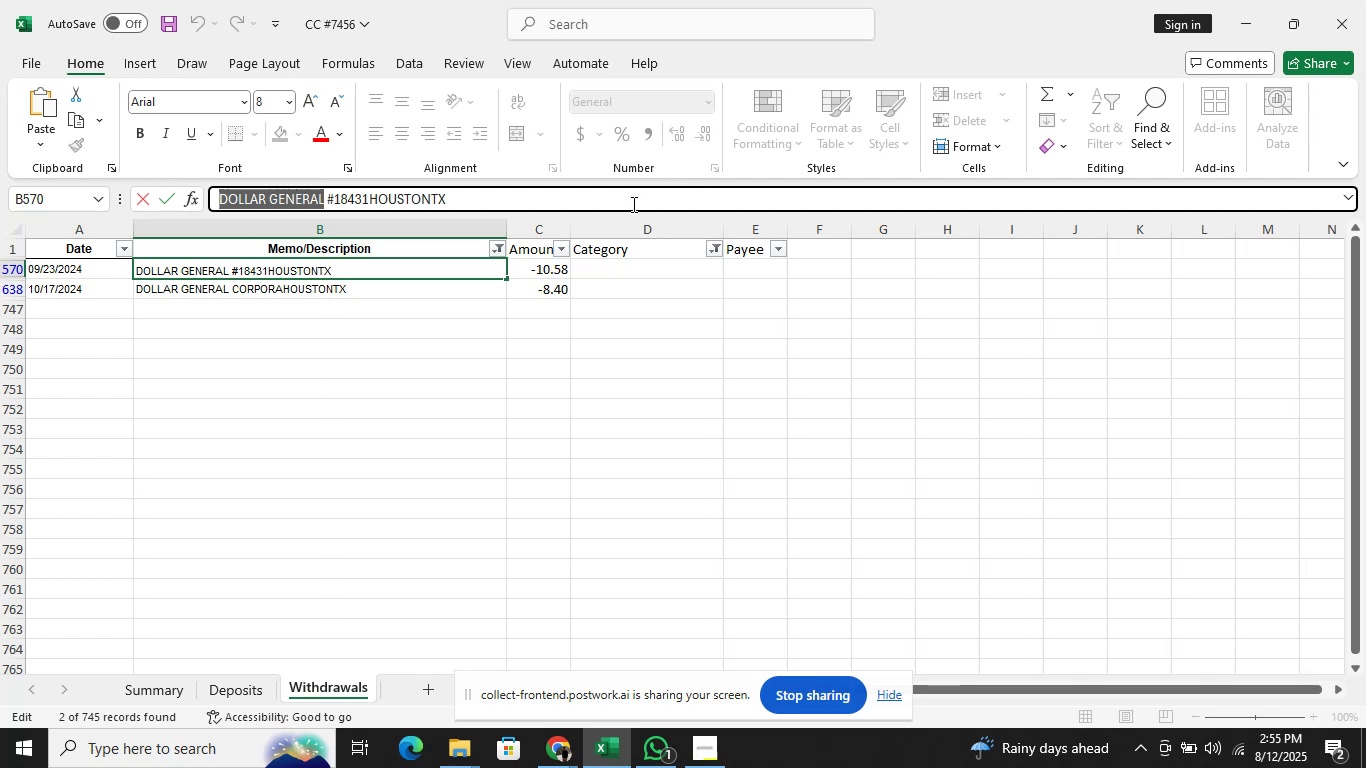 
left_click([633, 267])
 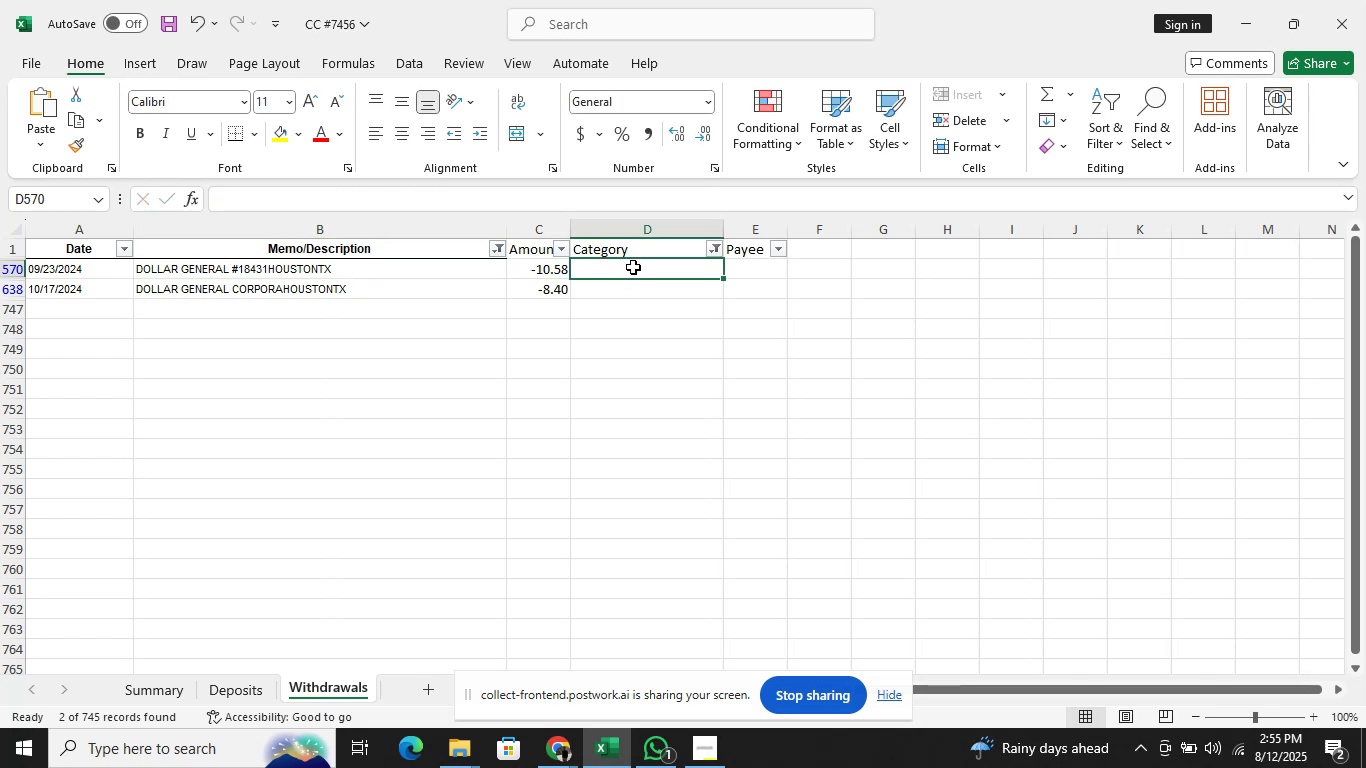 
type(me)
 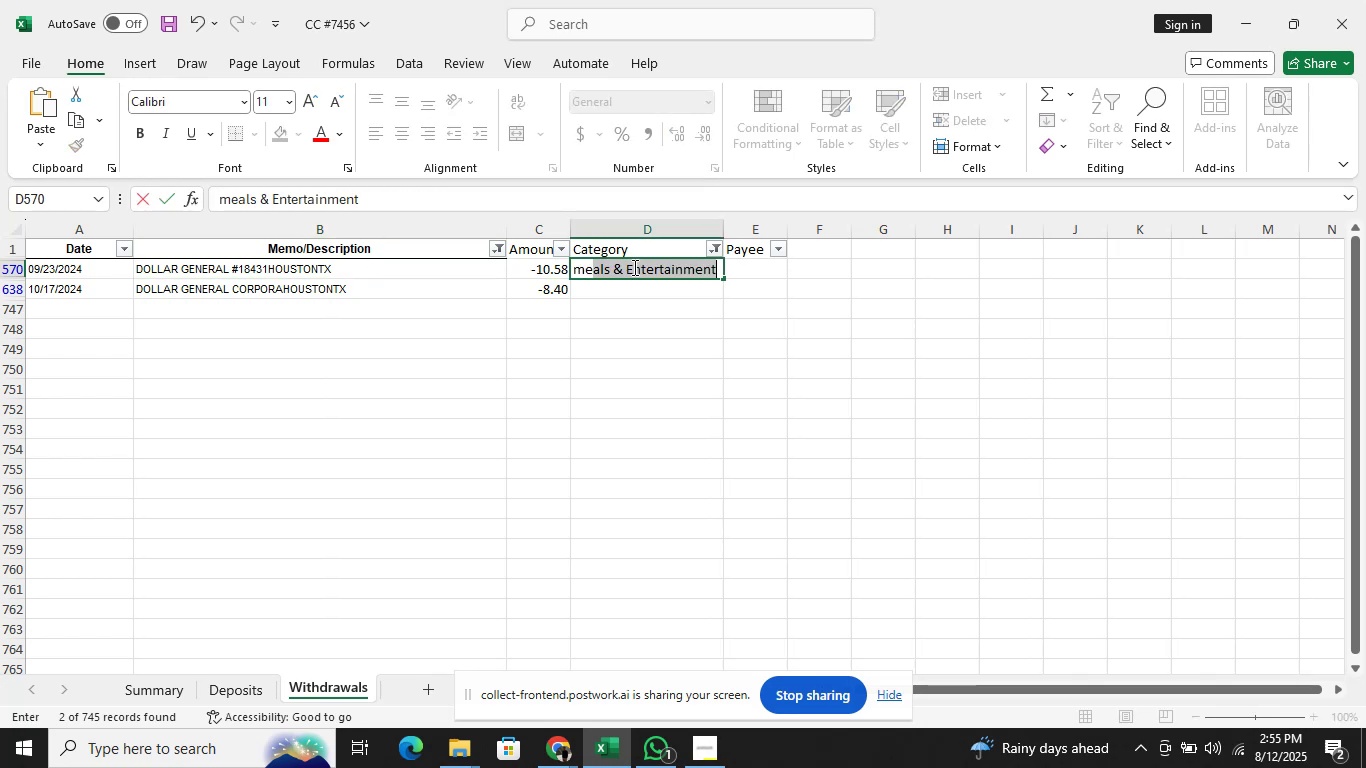 
key(Enter)
 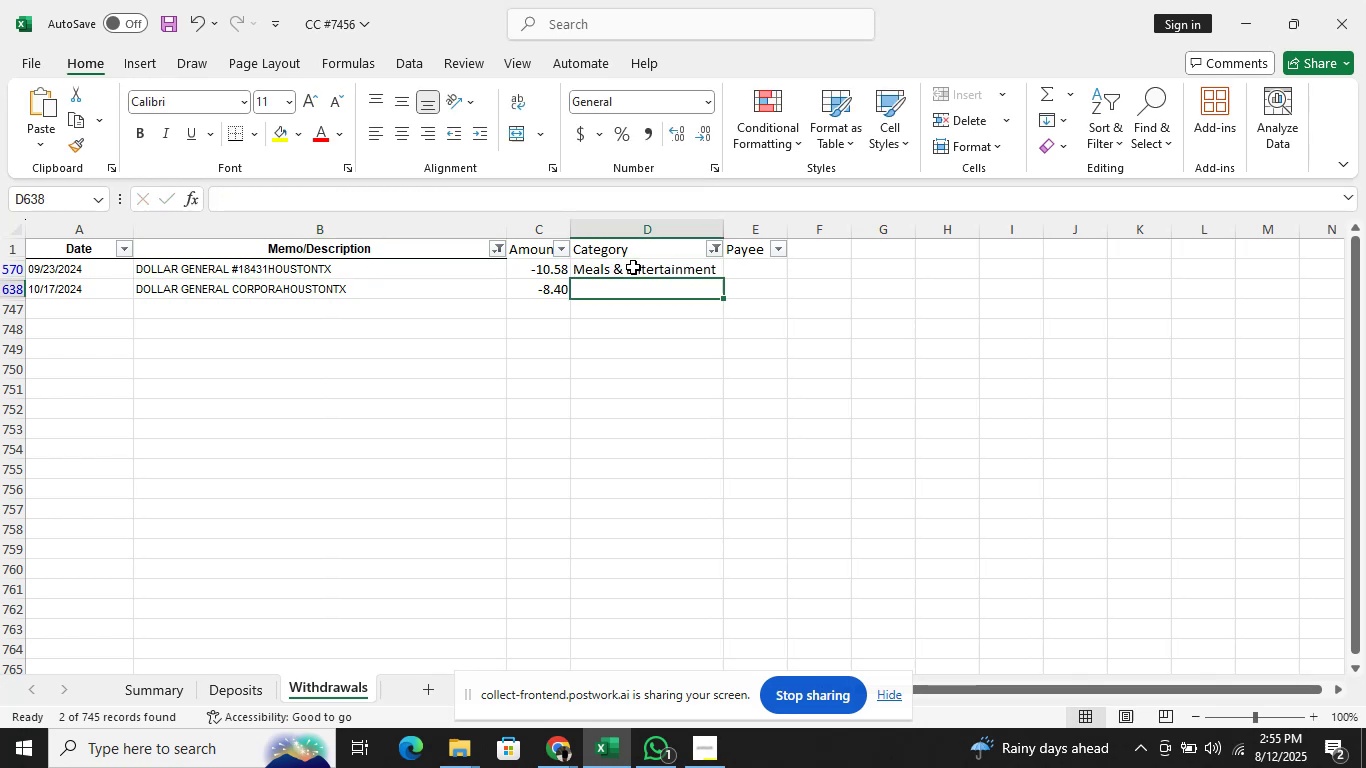 
key(ArrowUp)
 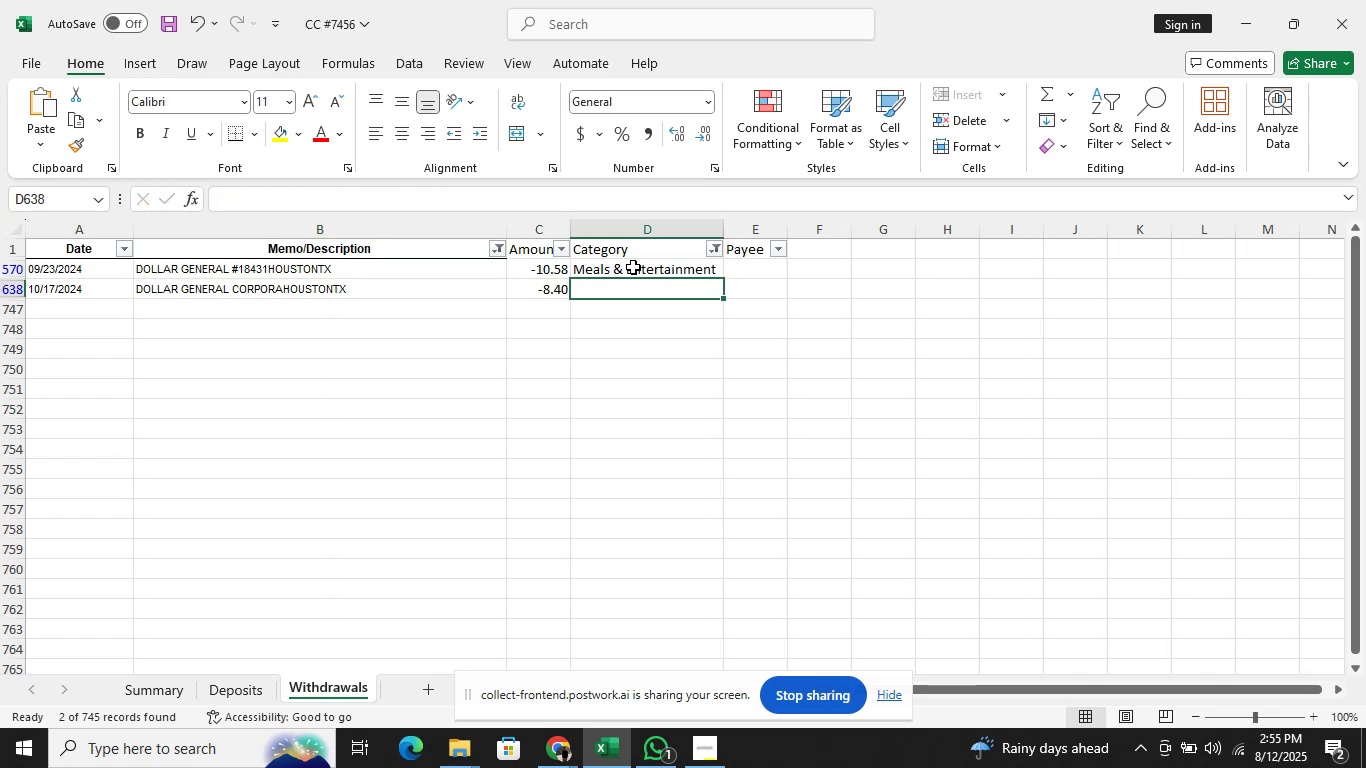 
key(Shift+ShiftLeft)
 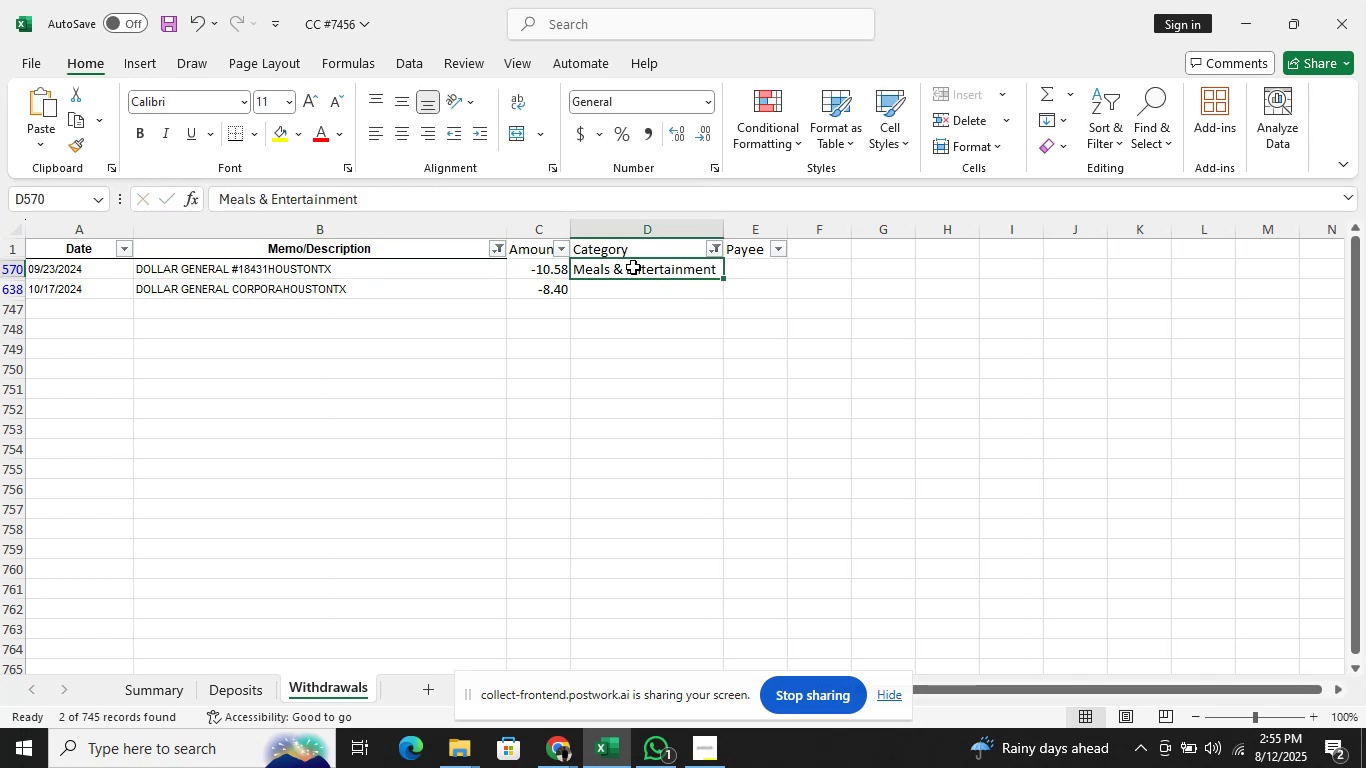 
key(Shift+ArrowDown)
 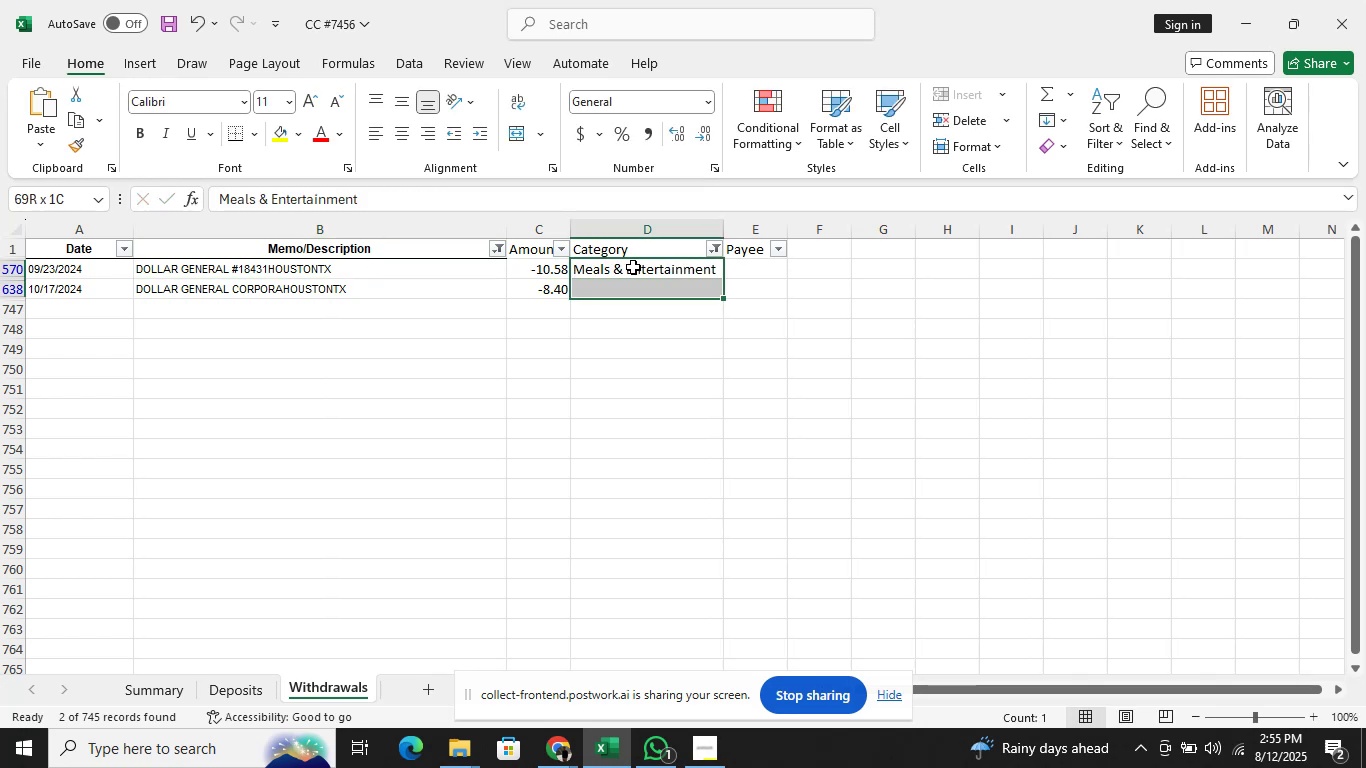 
key(Control+D)
 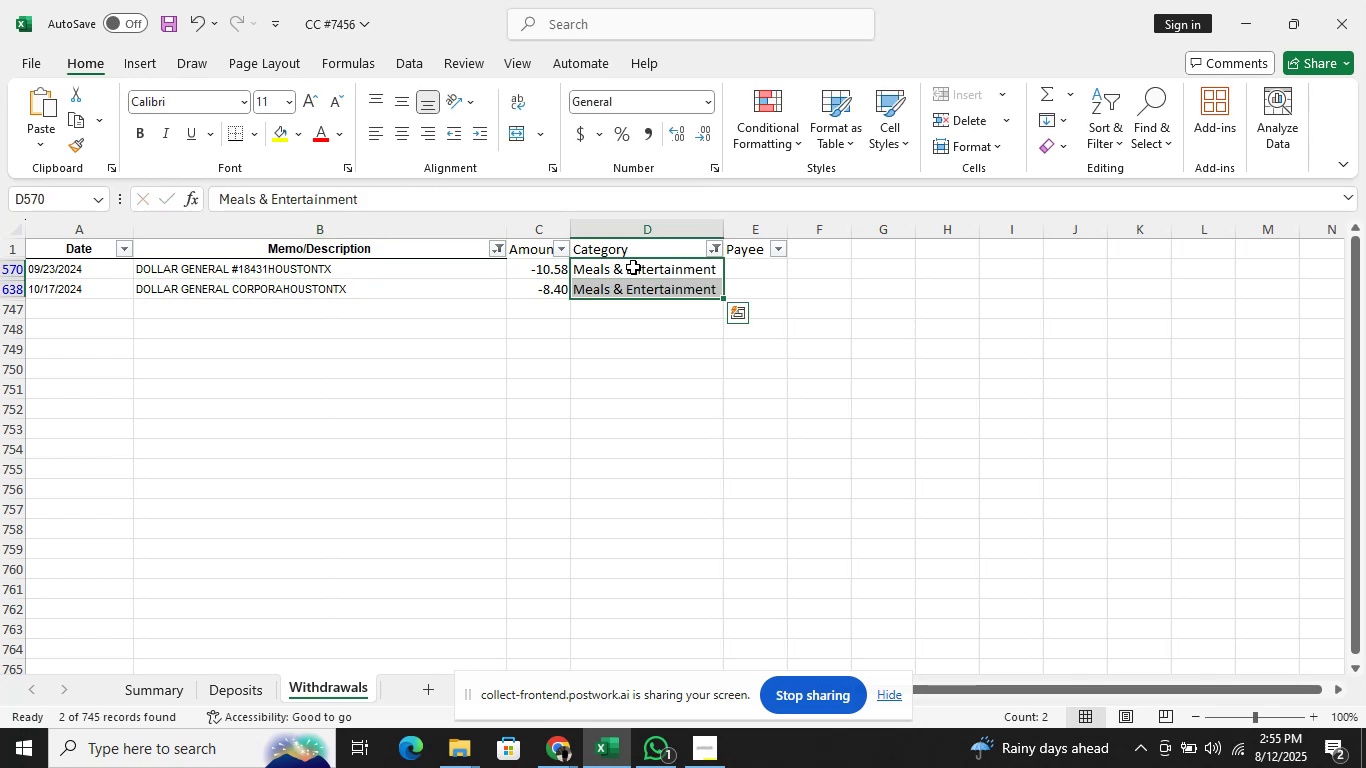 
left_click([486, 291])
 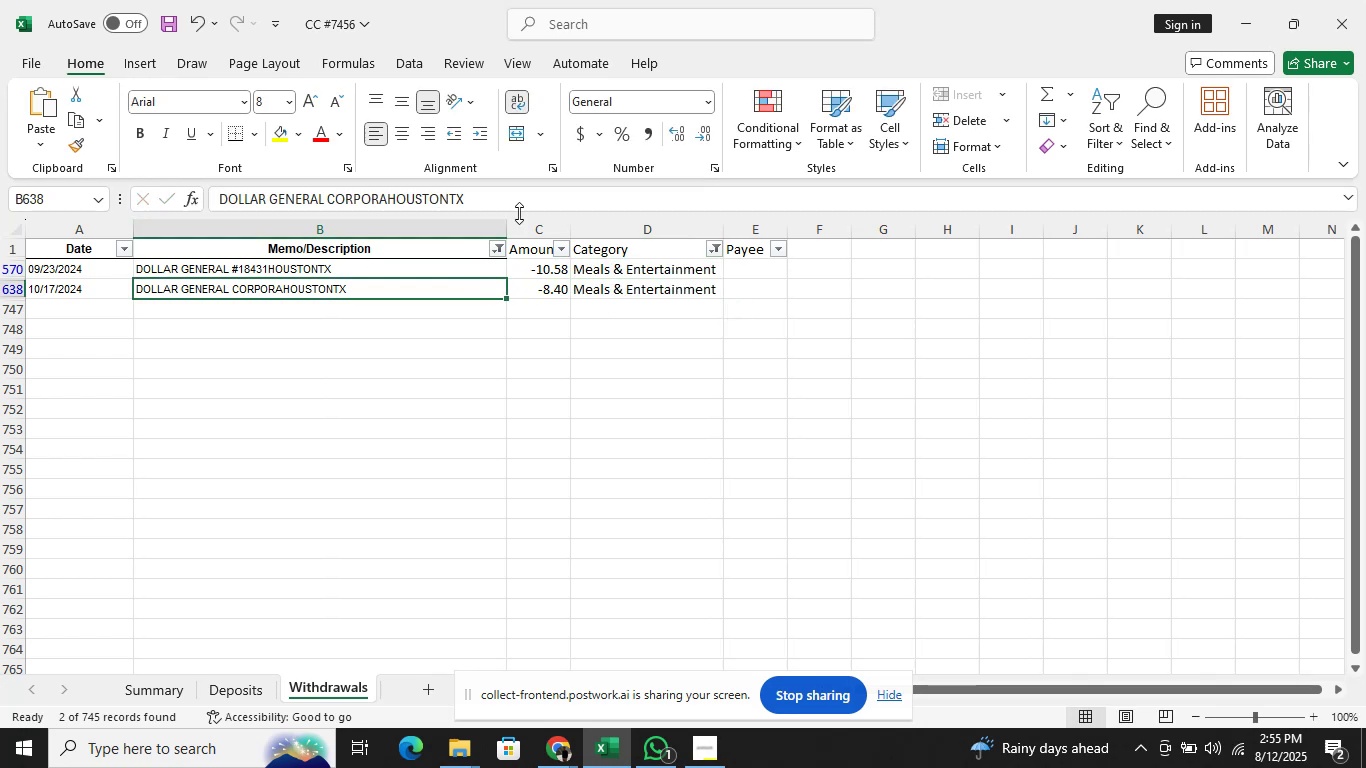 
left_click([529, 195])
 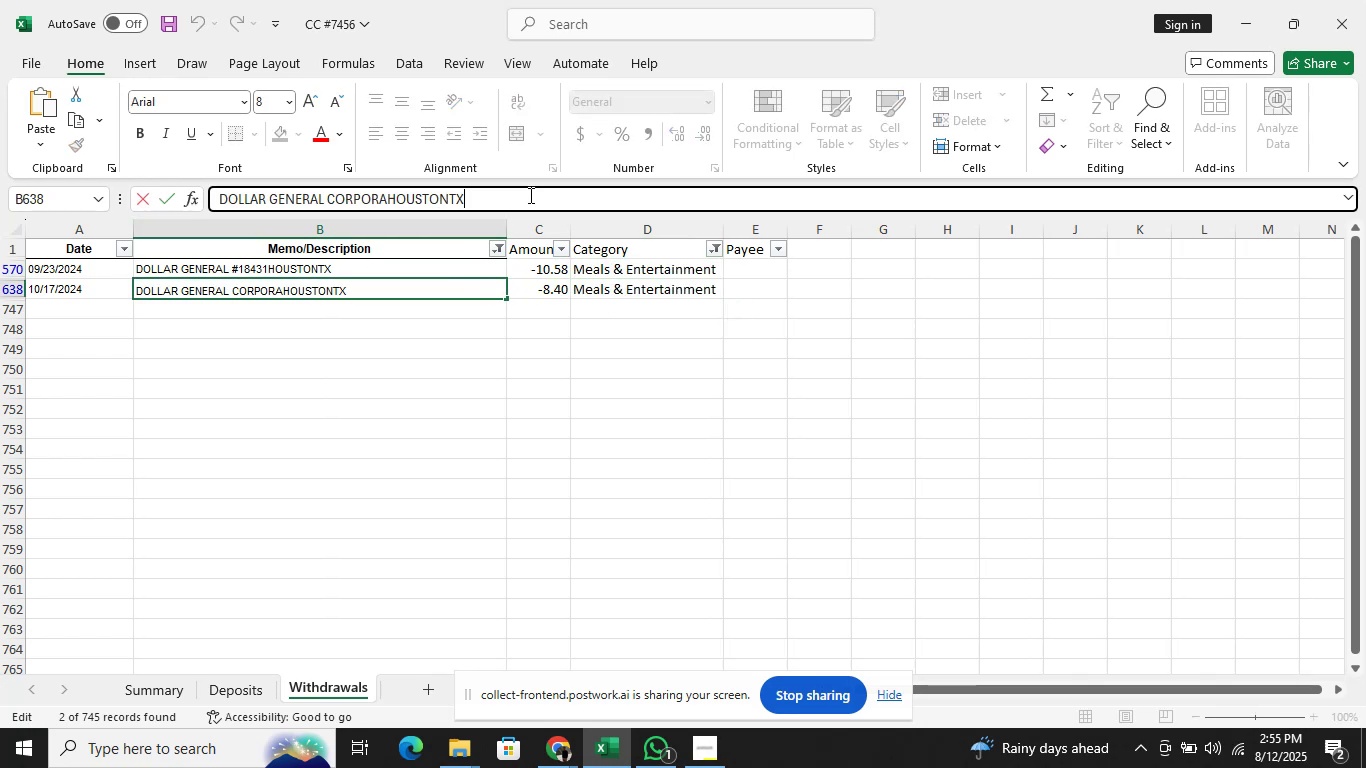 
hold_key(key=ArrowLeft, duration=1.12)
 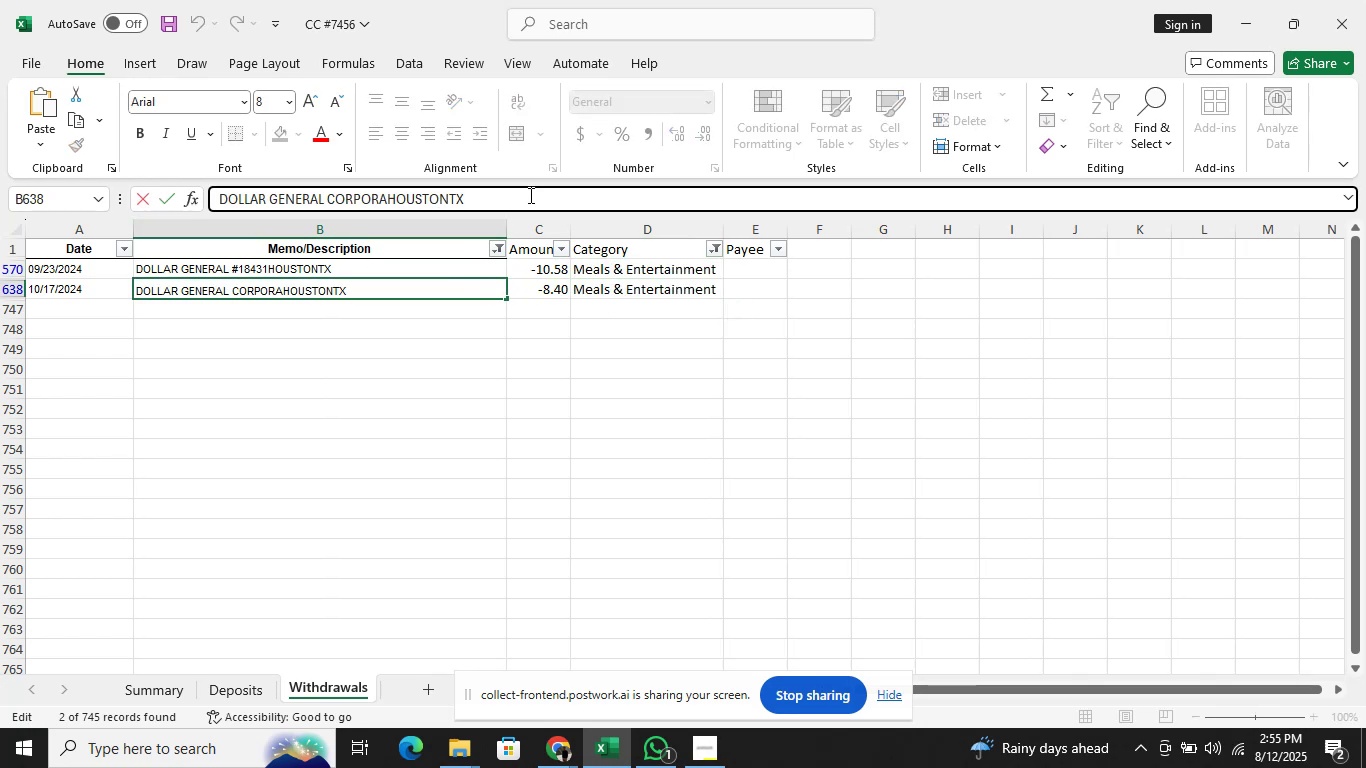 
key(ArrowLeft)
 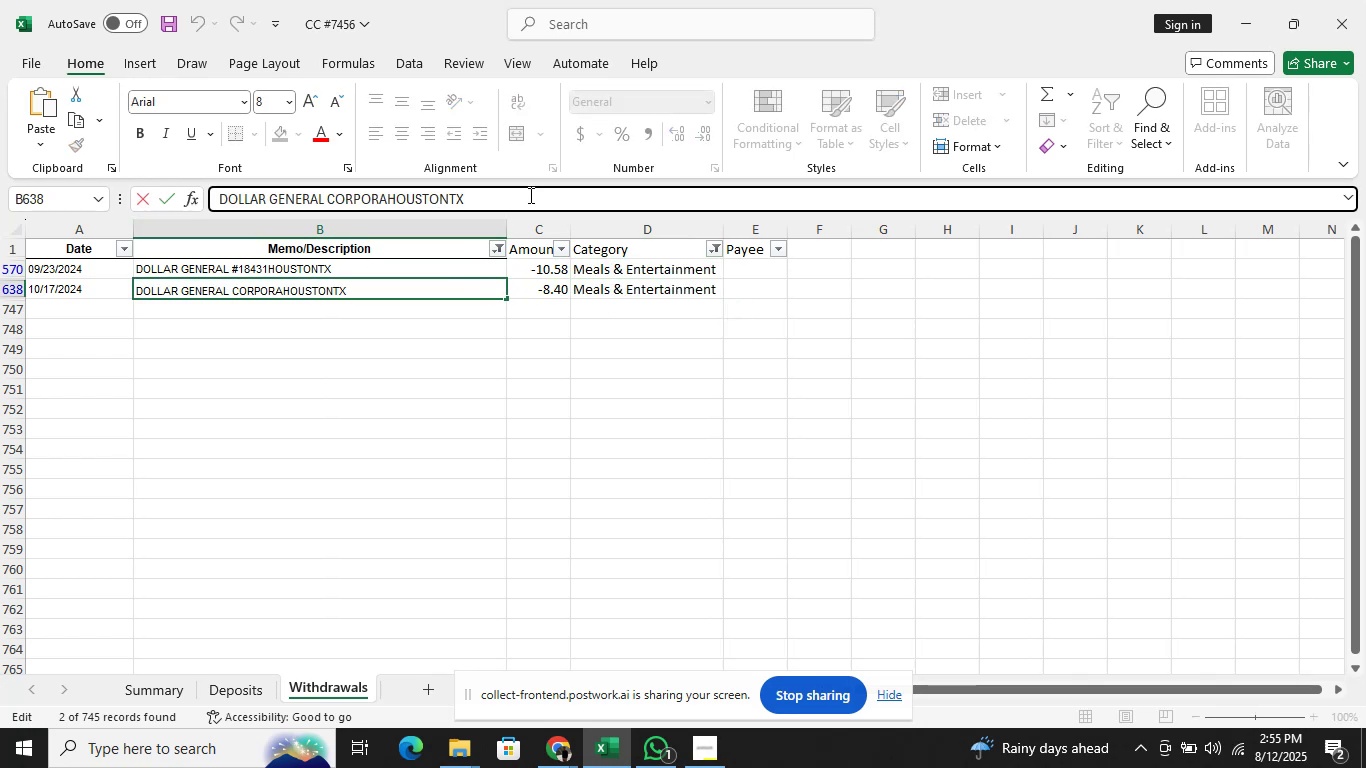 
key(ArrowLeft)
 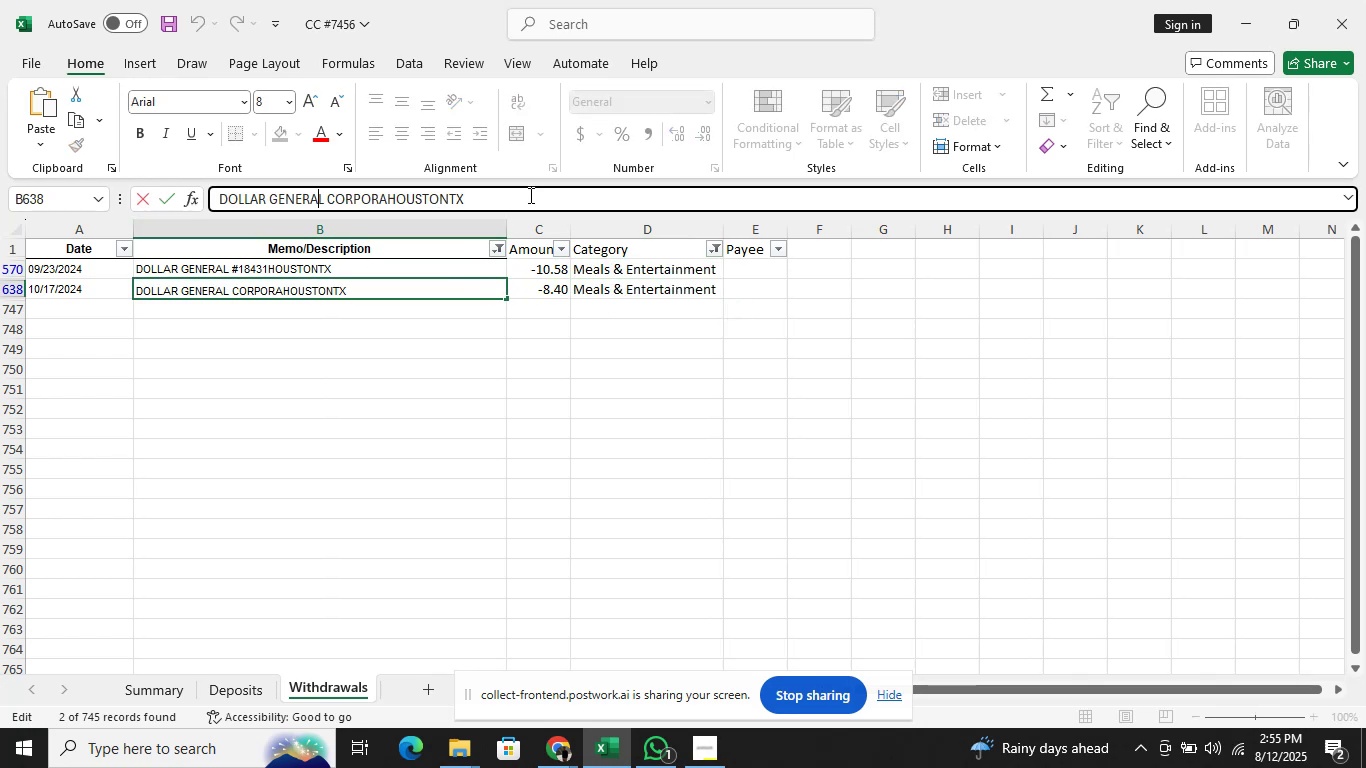 
key(ArrowRight)
 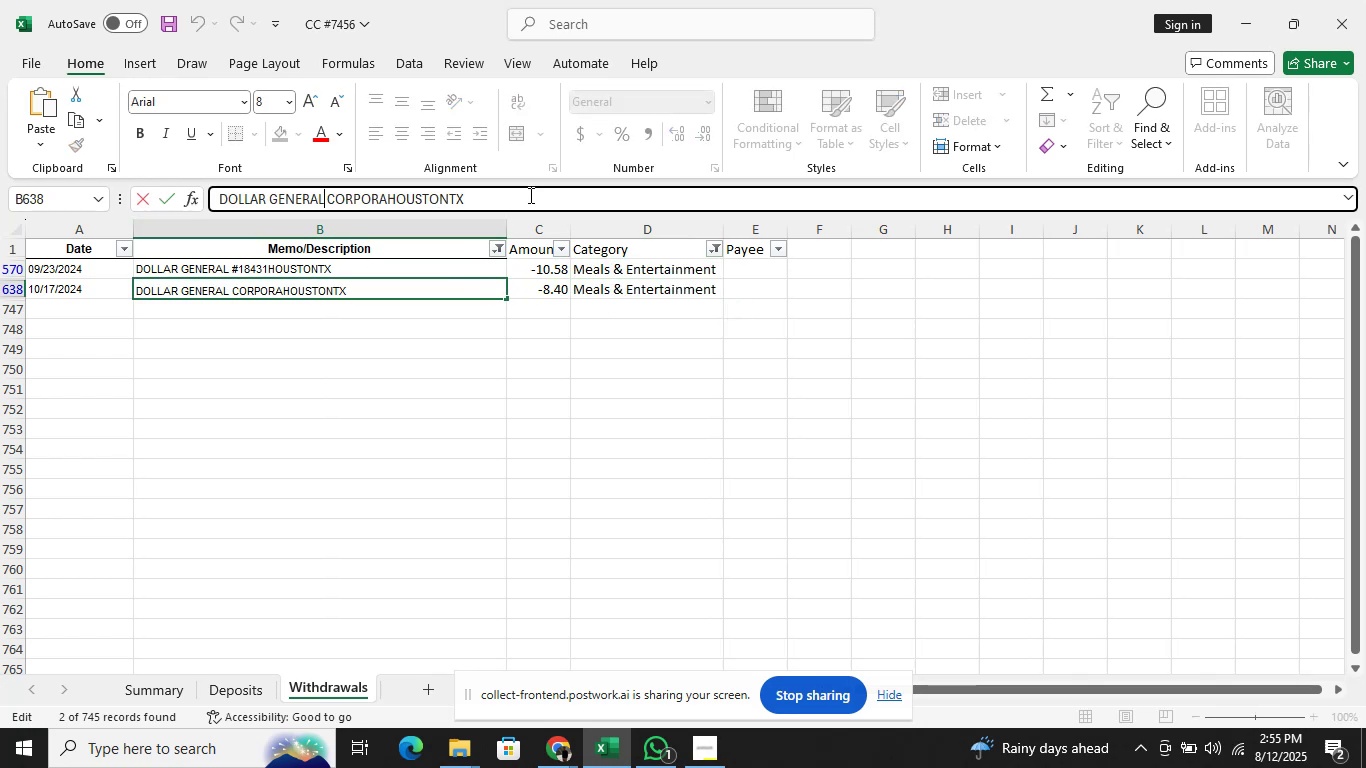 
hold_key(key=ShiftRight, duration=1.25)
 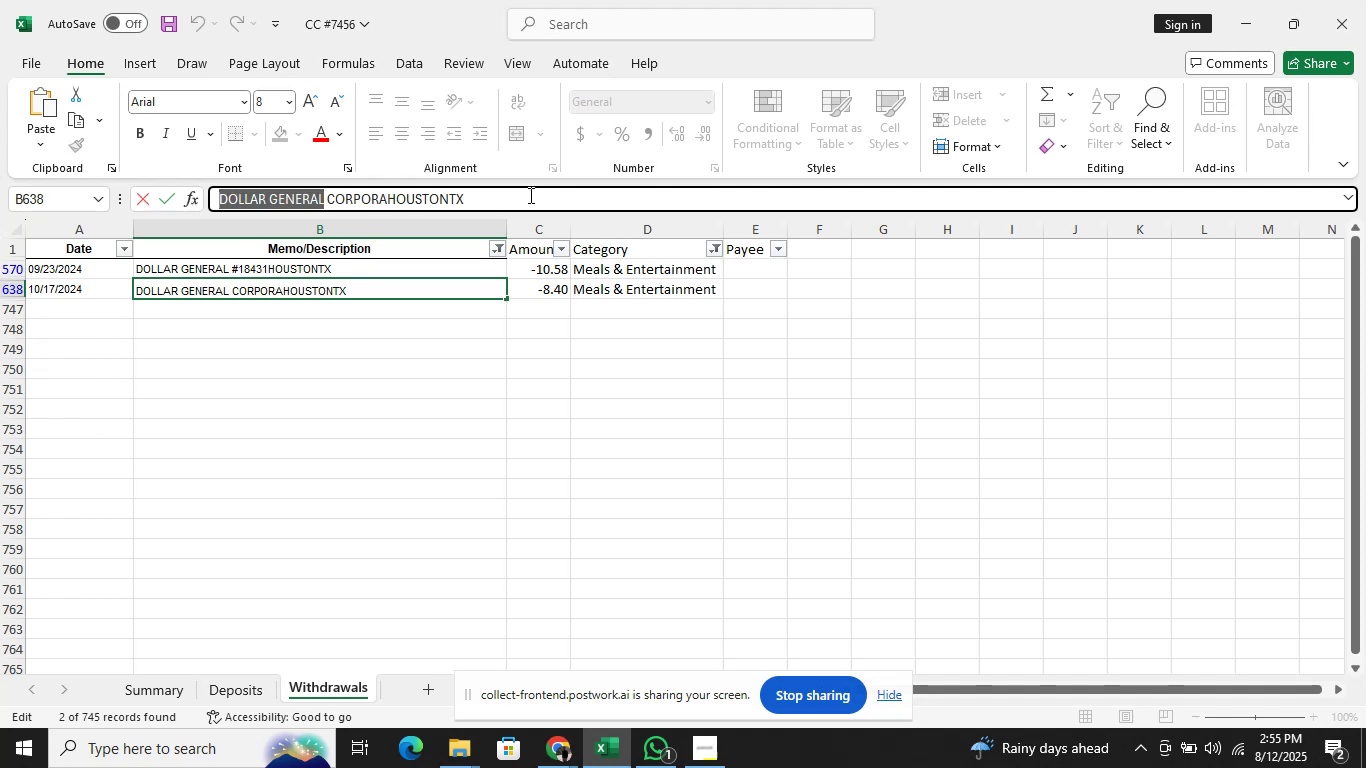 
hold_key(key=ArrowLeft, duration=1.11)
 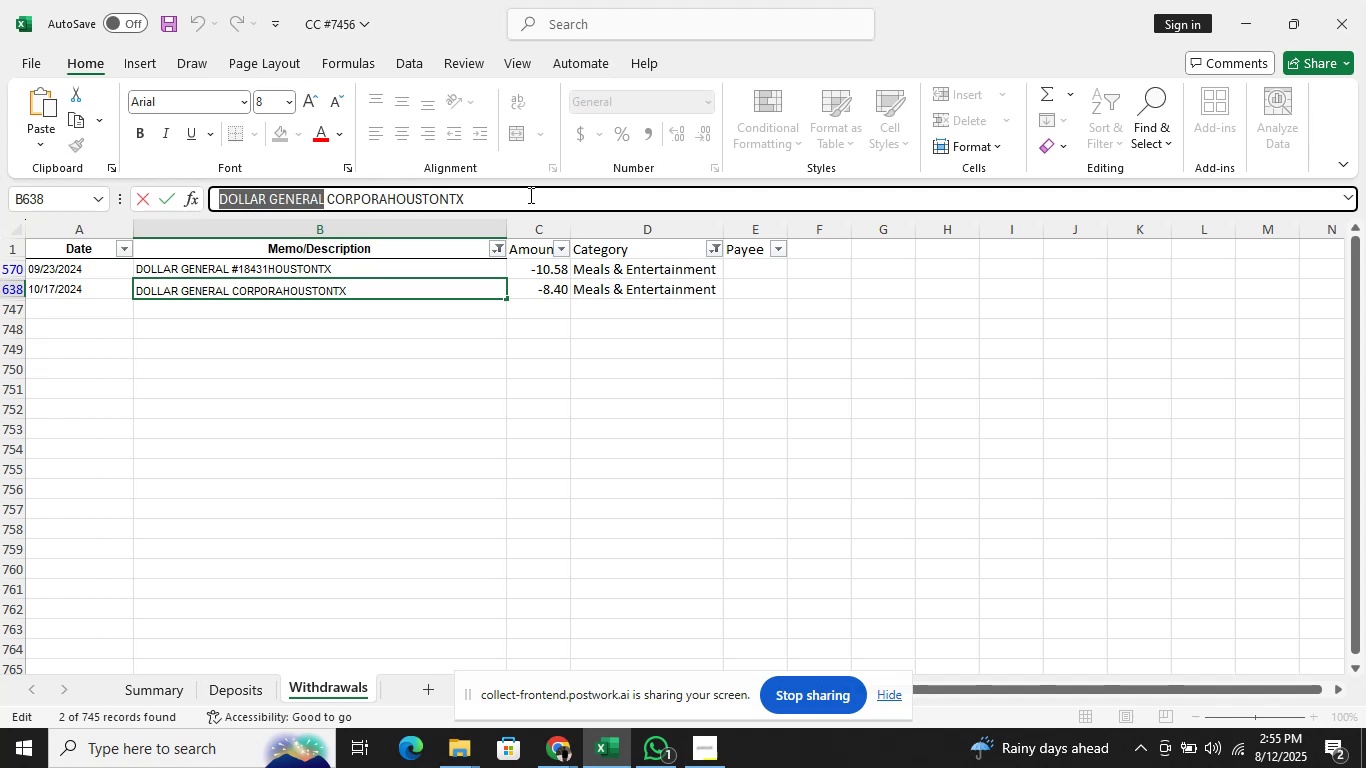 
key(Control+C)
 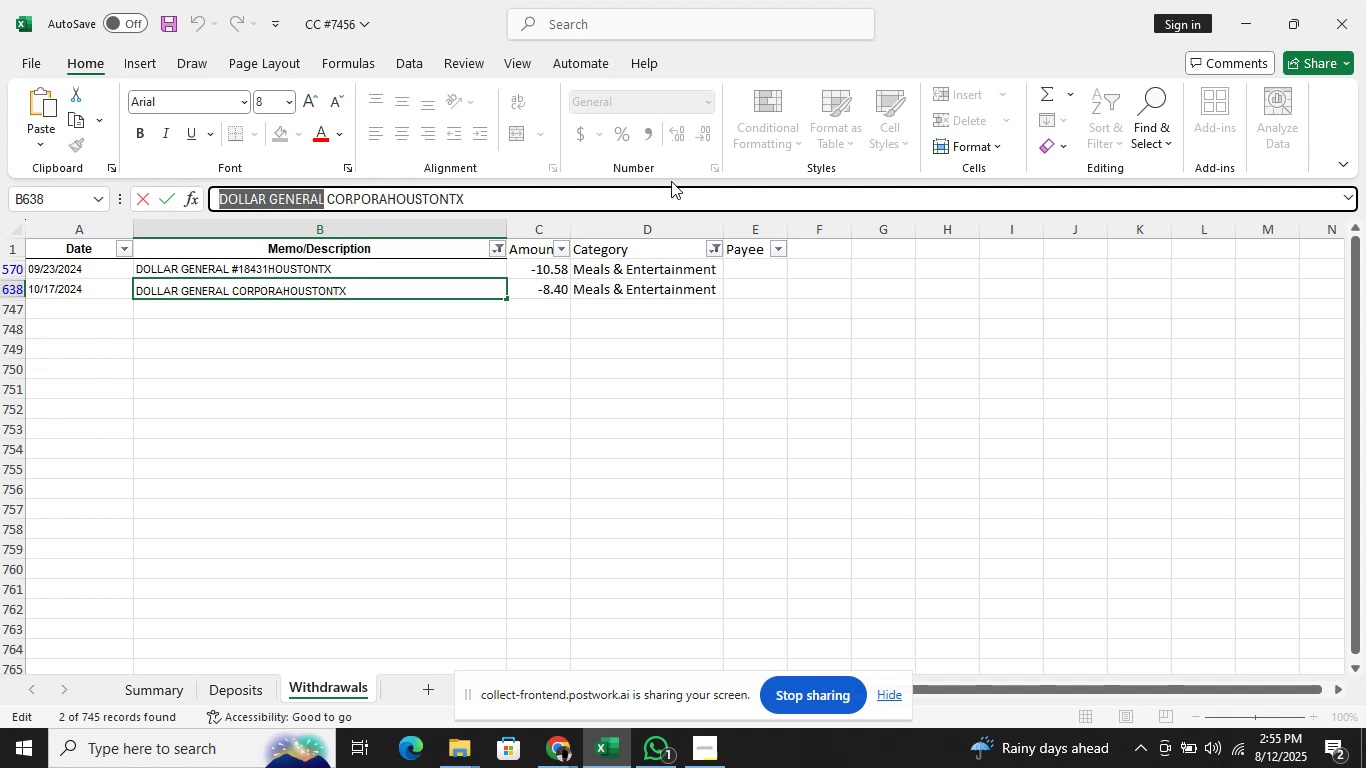 
left_click([737, 269])
 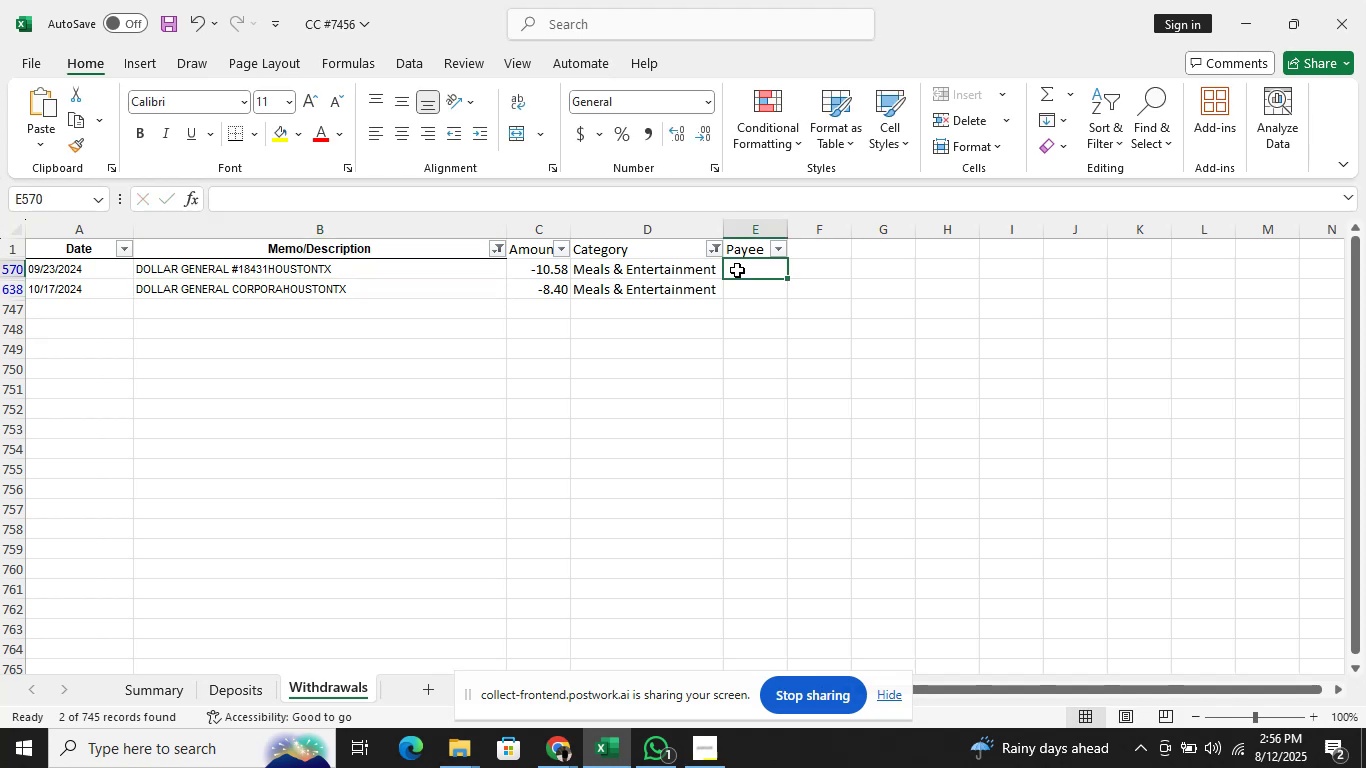 
key(Control+ControlLeft)
 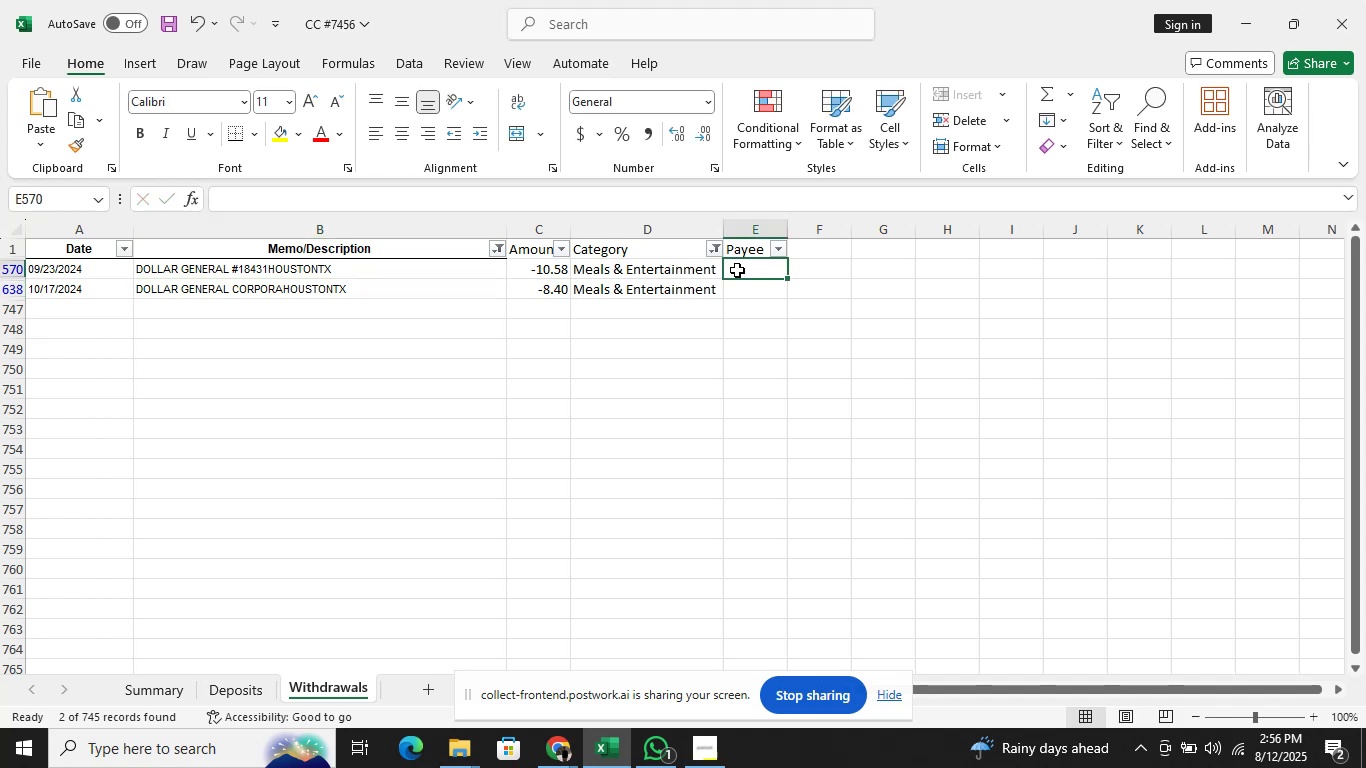 
key(Control+V)
 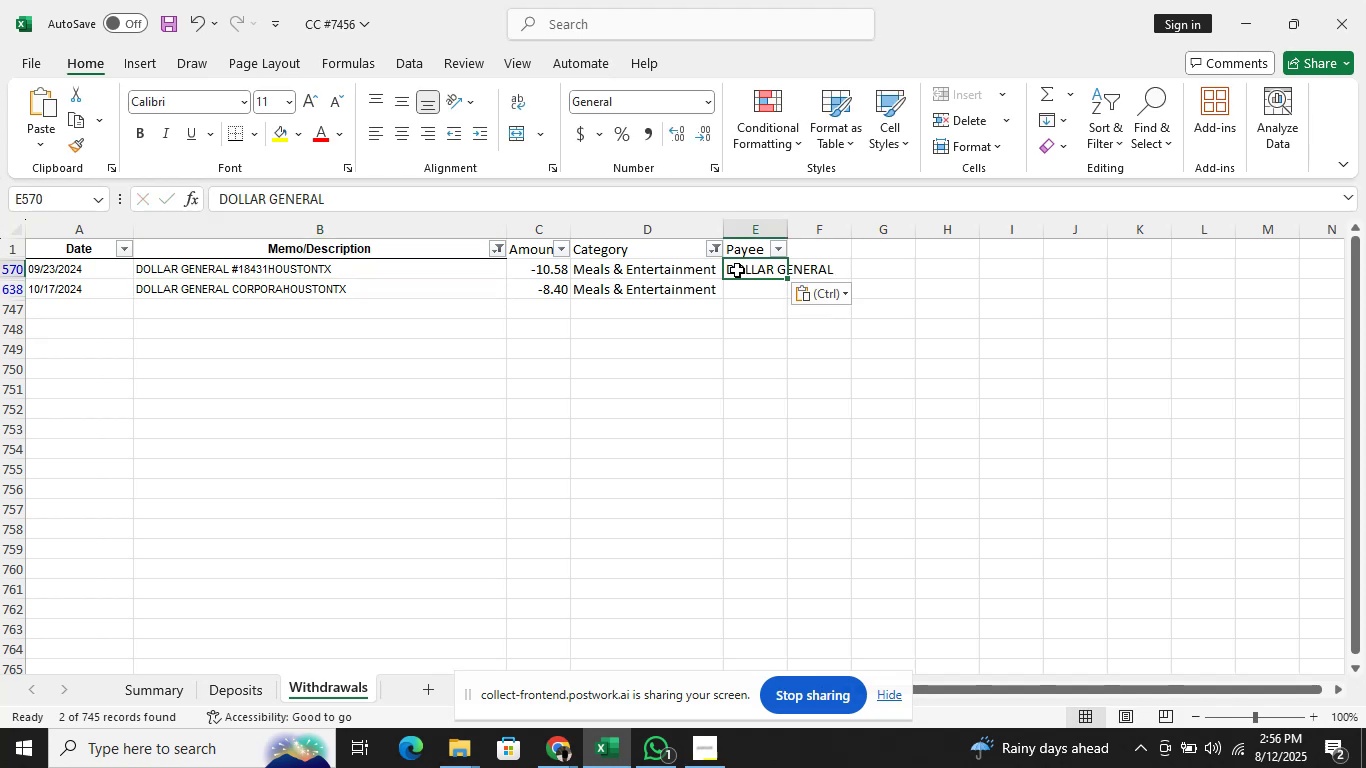 
key(Shift+ArrowDown)
 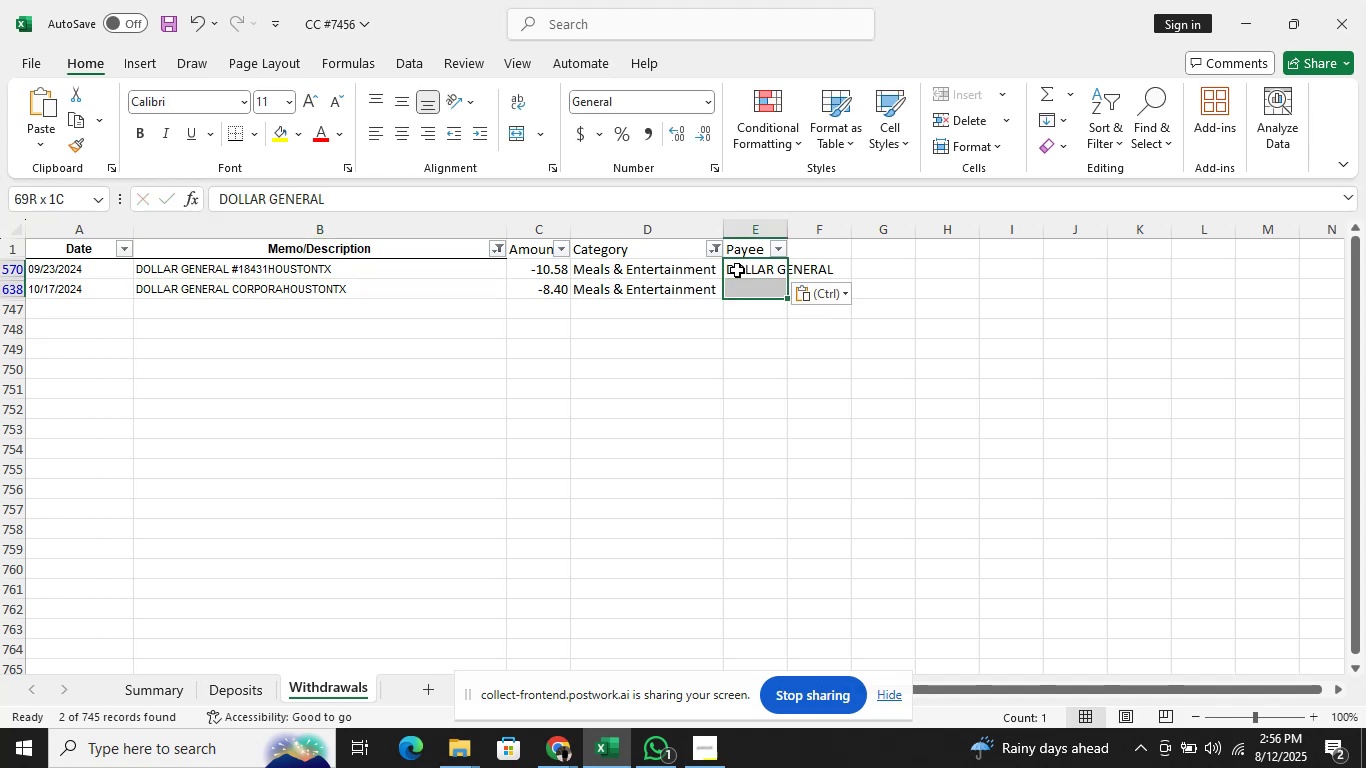 
key(Control+D)
 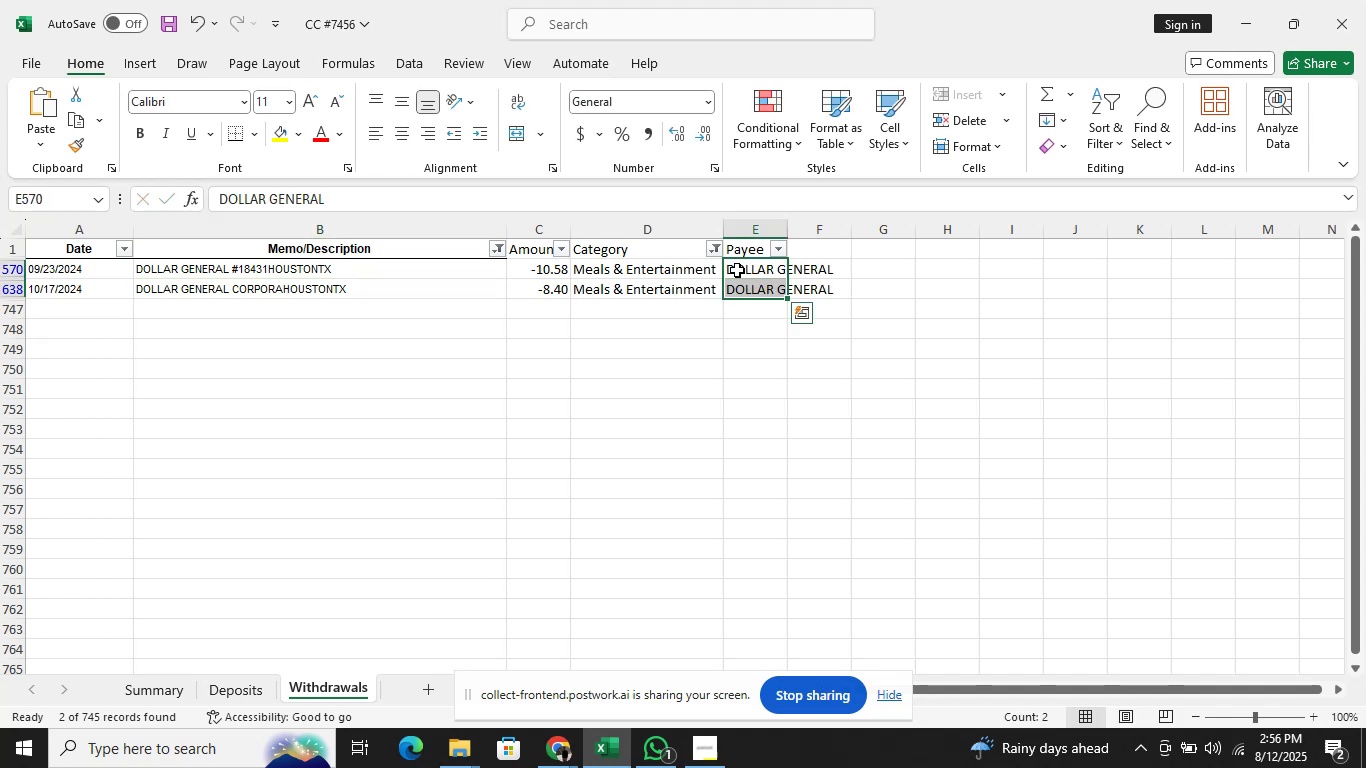 
key(ArrowLeft)
 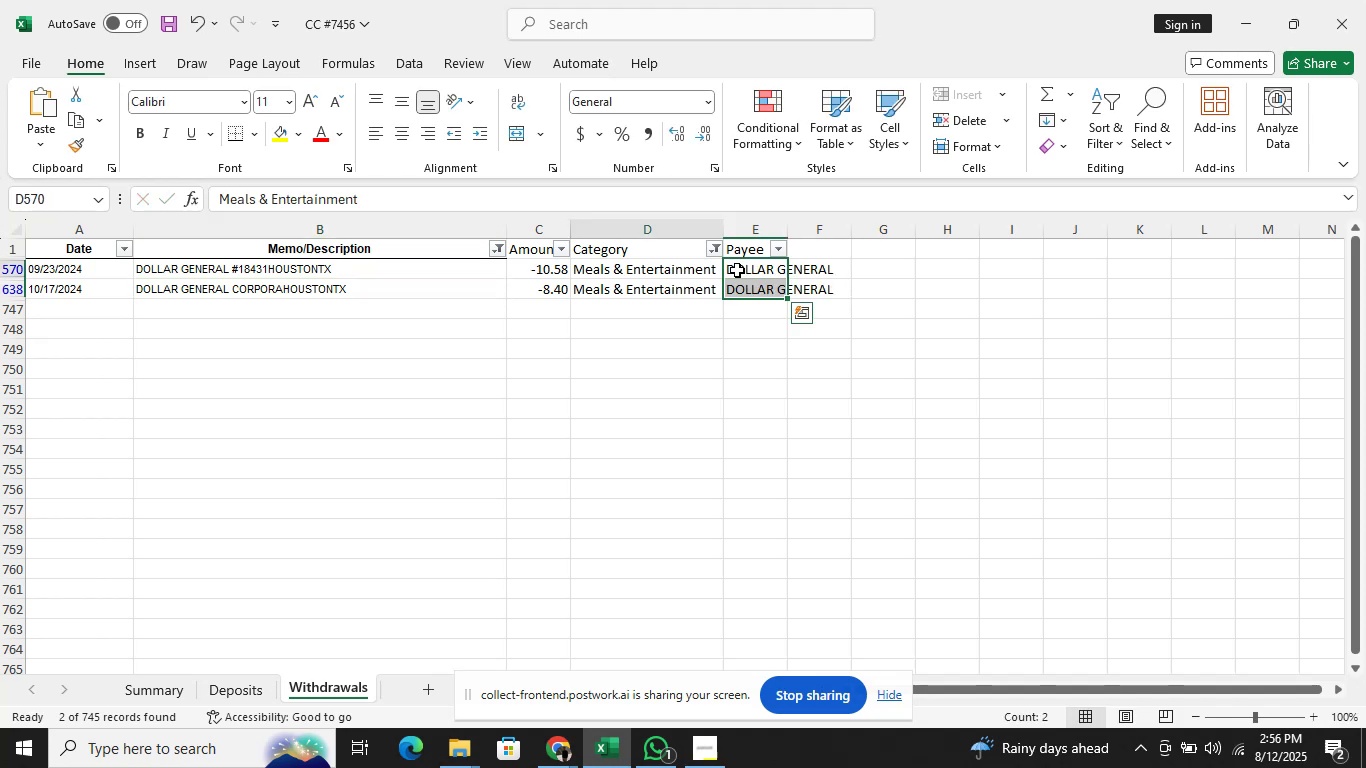 
key(ArrowLeft)
 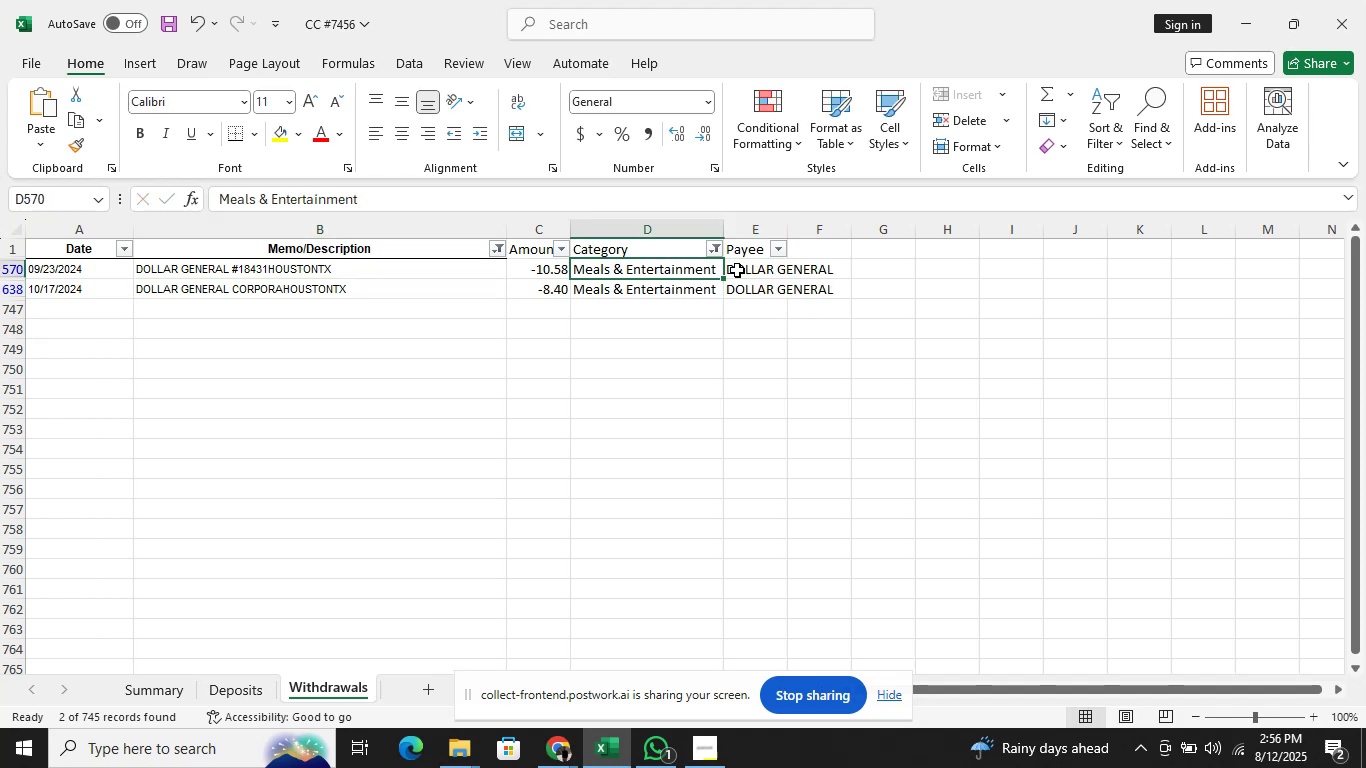 
key(ArrowLeft)
 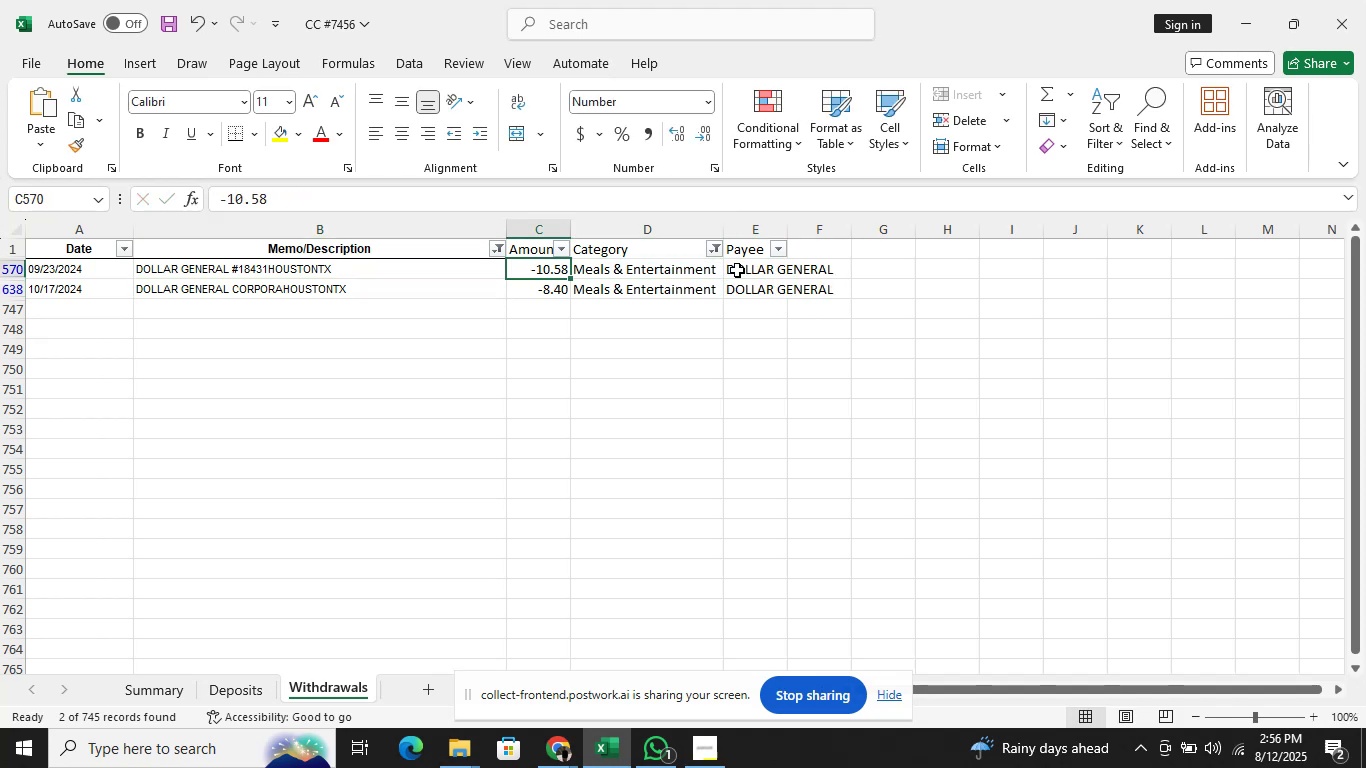 
key(ArrowUp)
 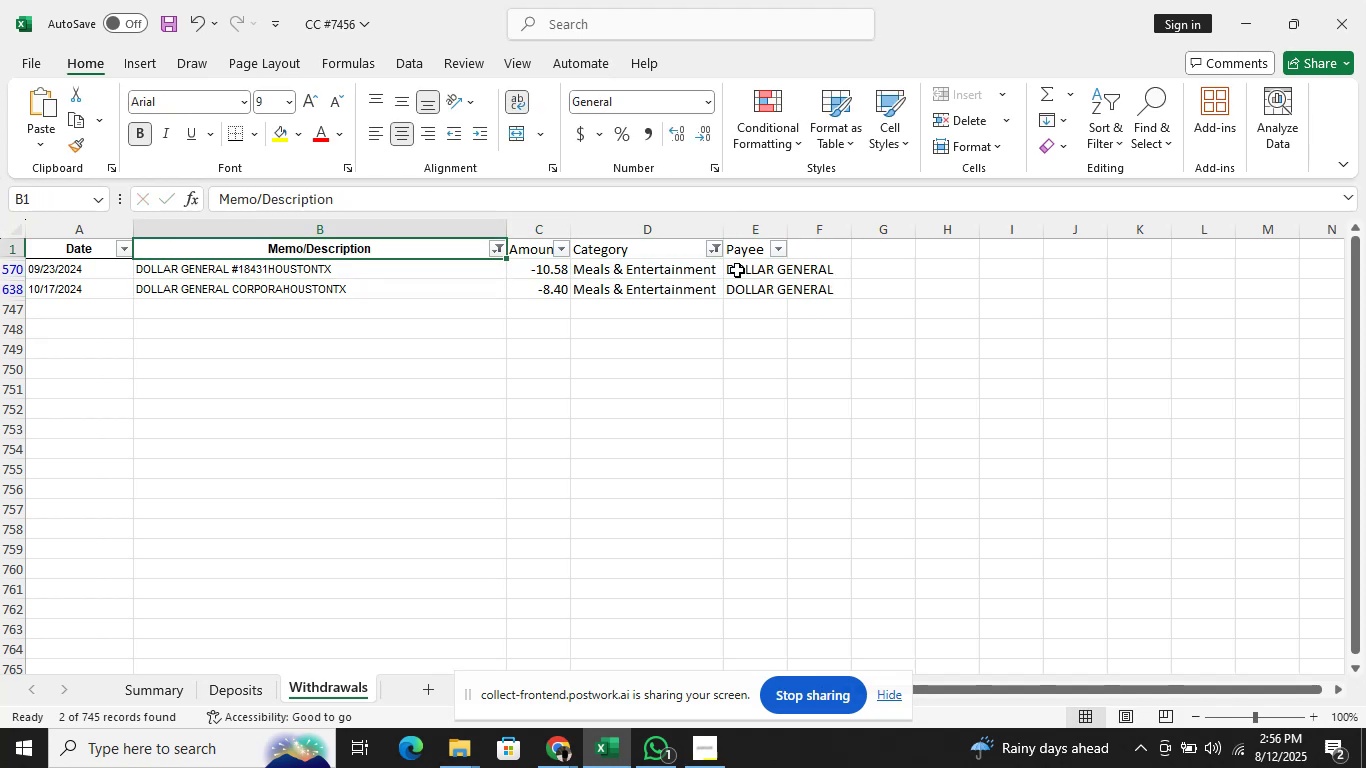 
key(Alt+ArrowDown)
 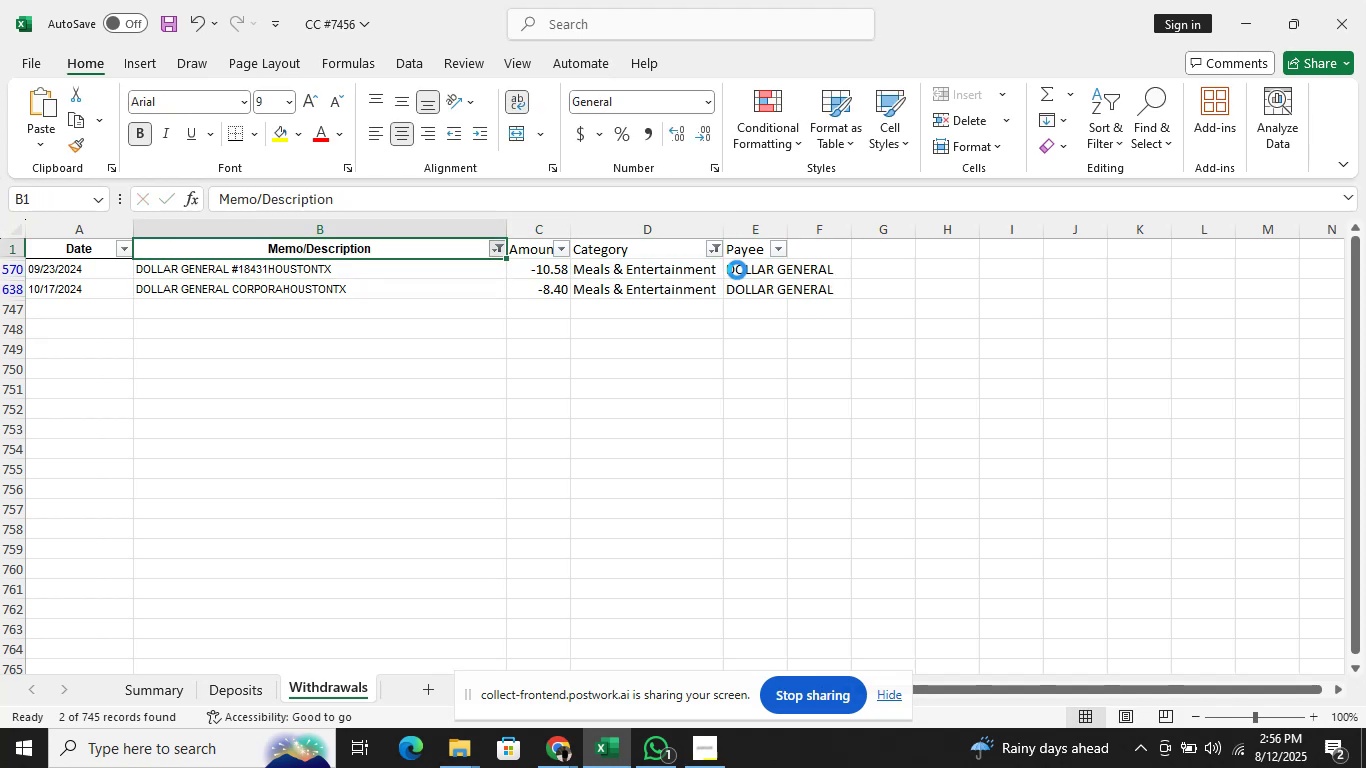 
key(ArrowDown)
 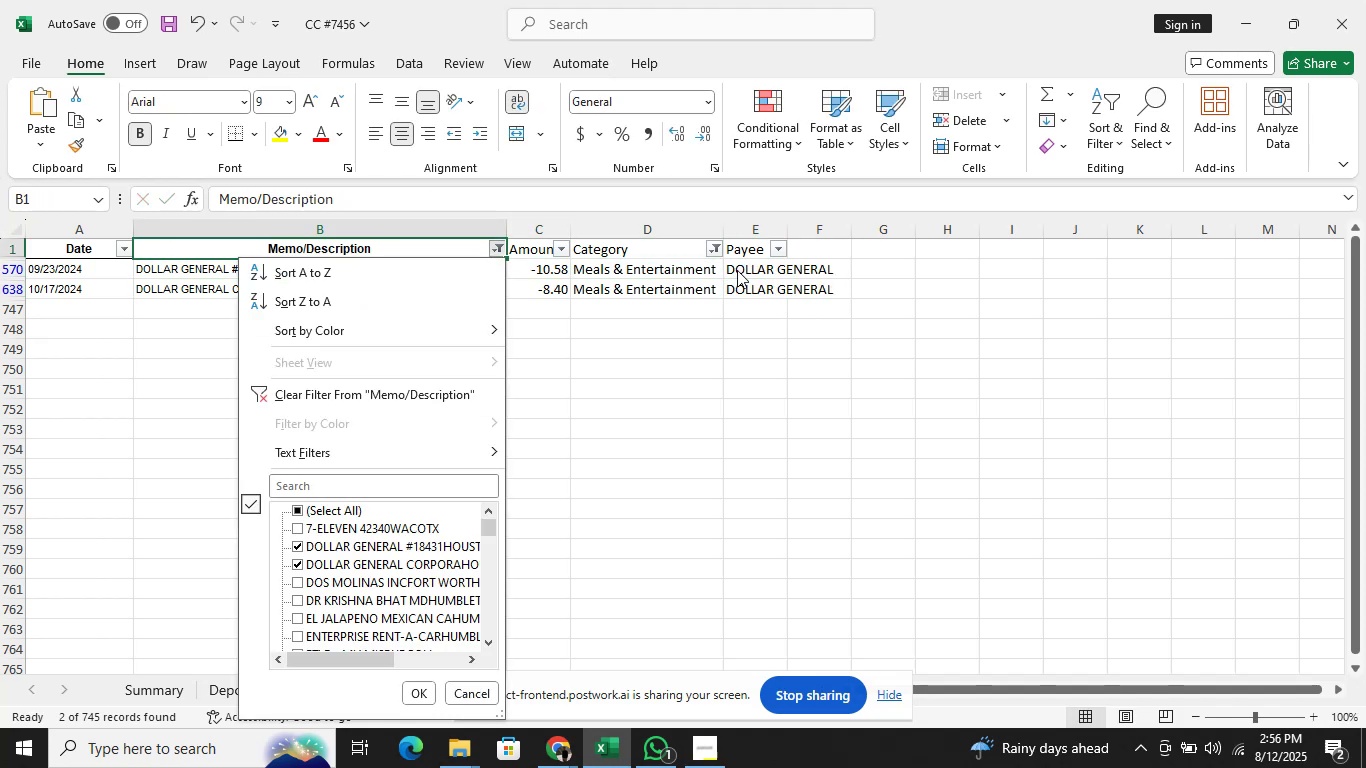 
key(ArrowDown)
 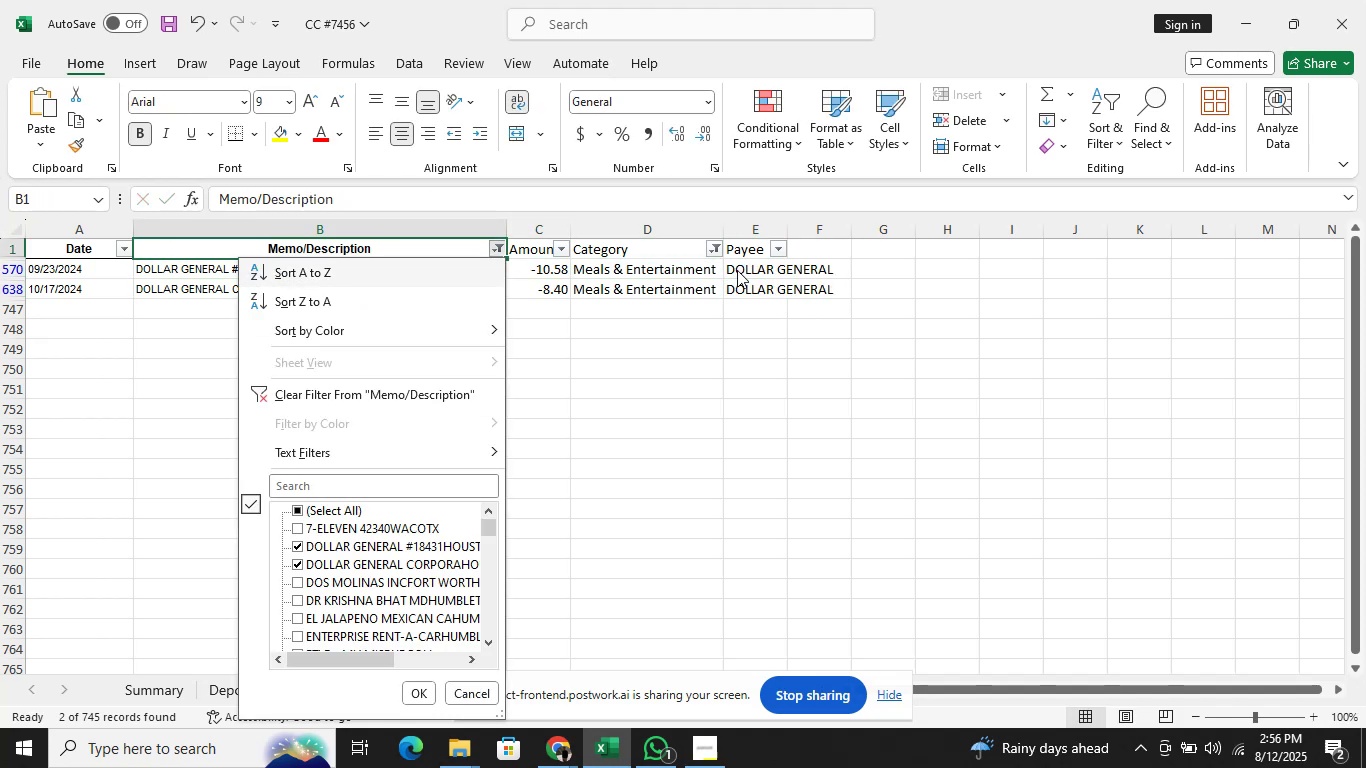 
key(ArrowDown)
 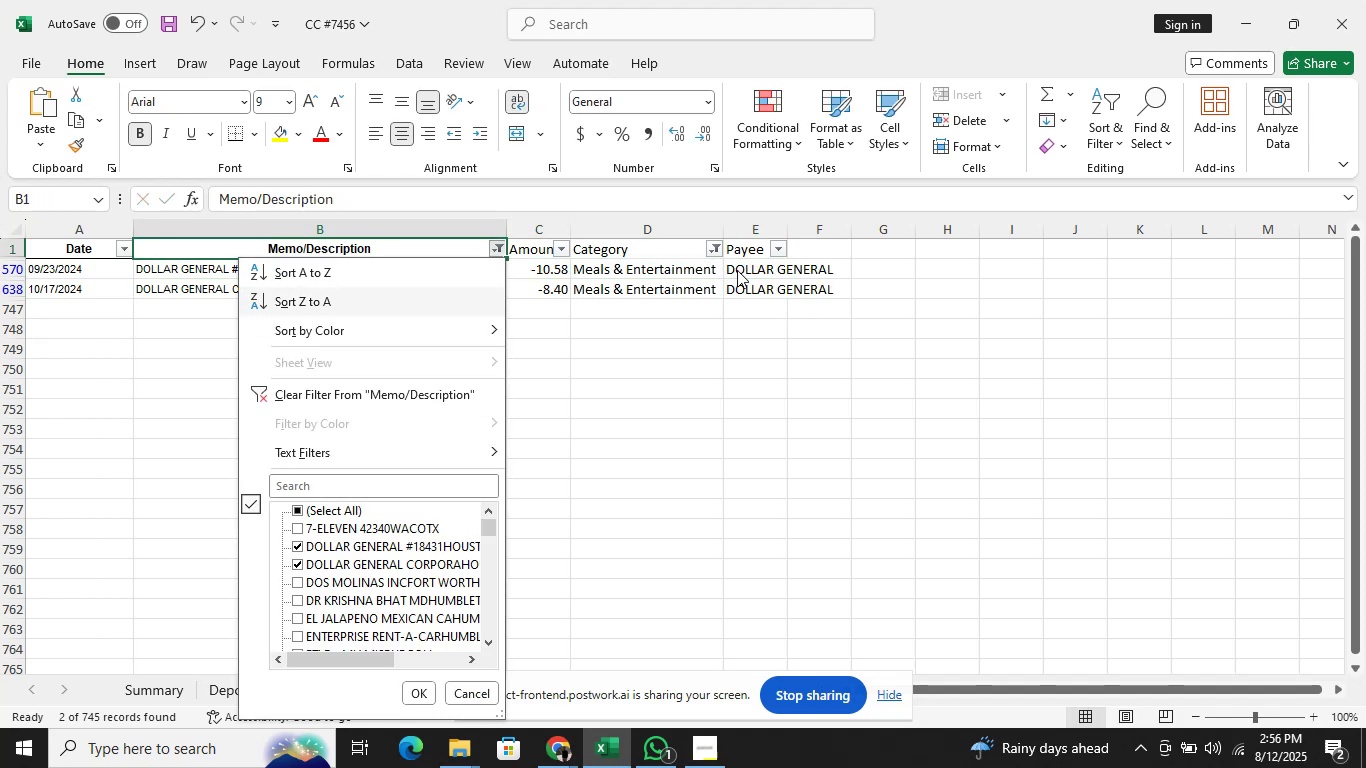 
key(ArrowDown)
 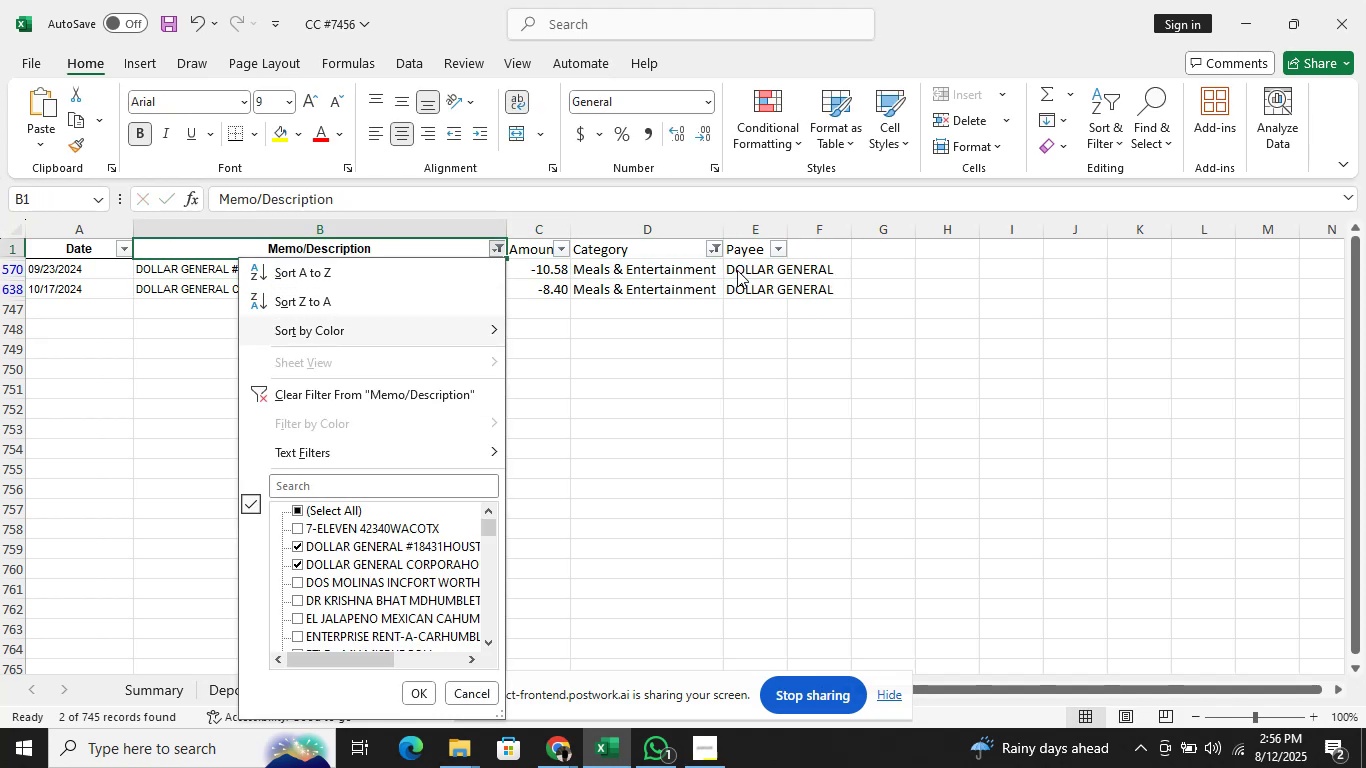 
key(ArrowDown)
 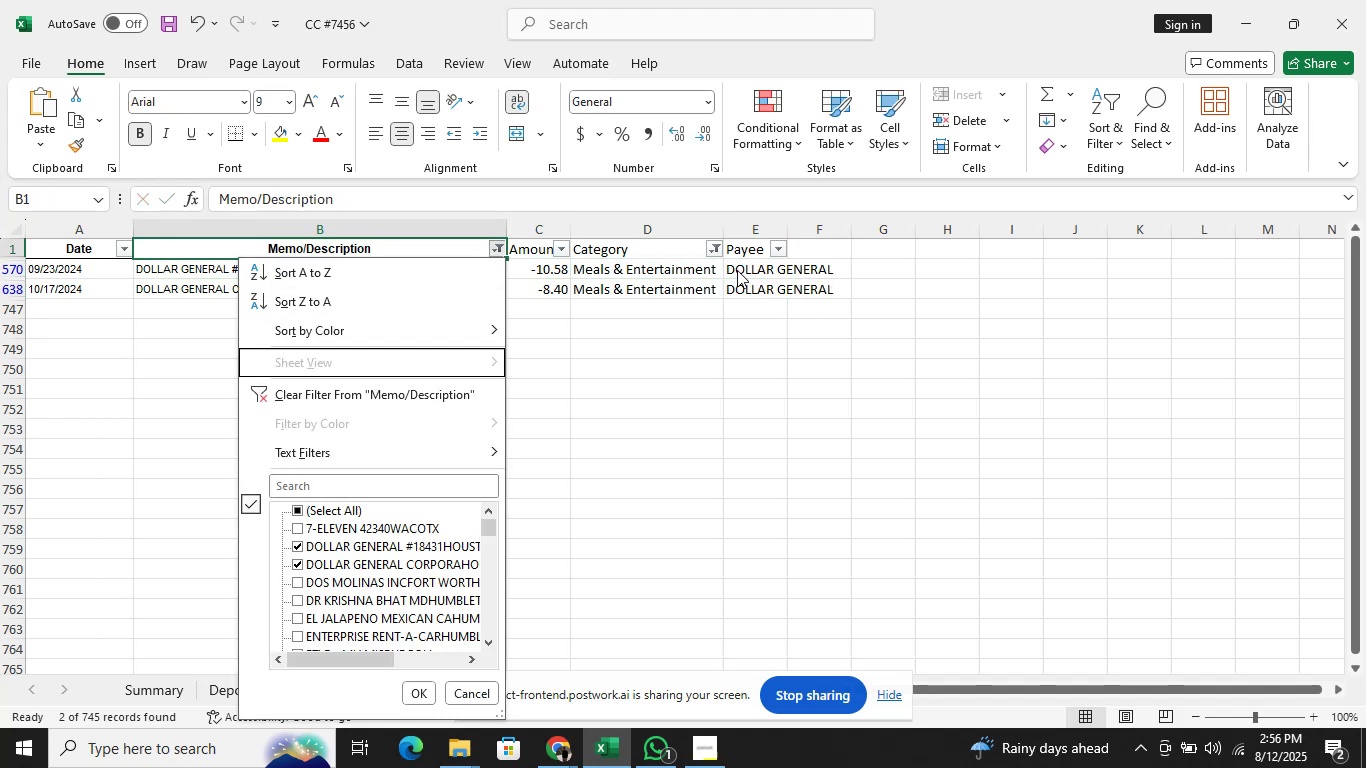 
key(ArrowDown)
 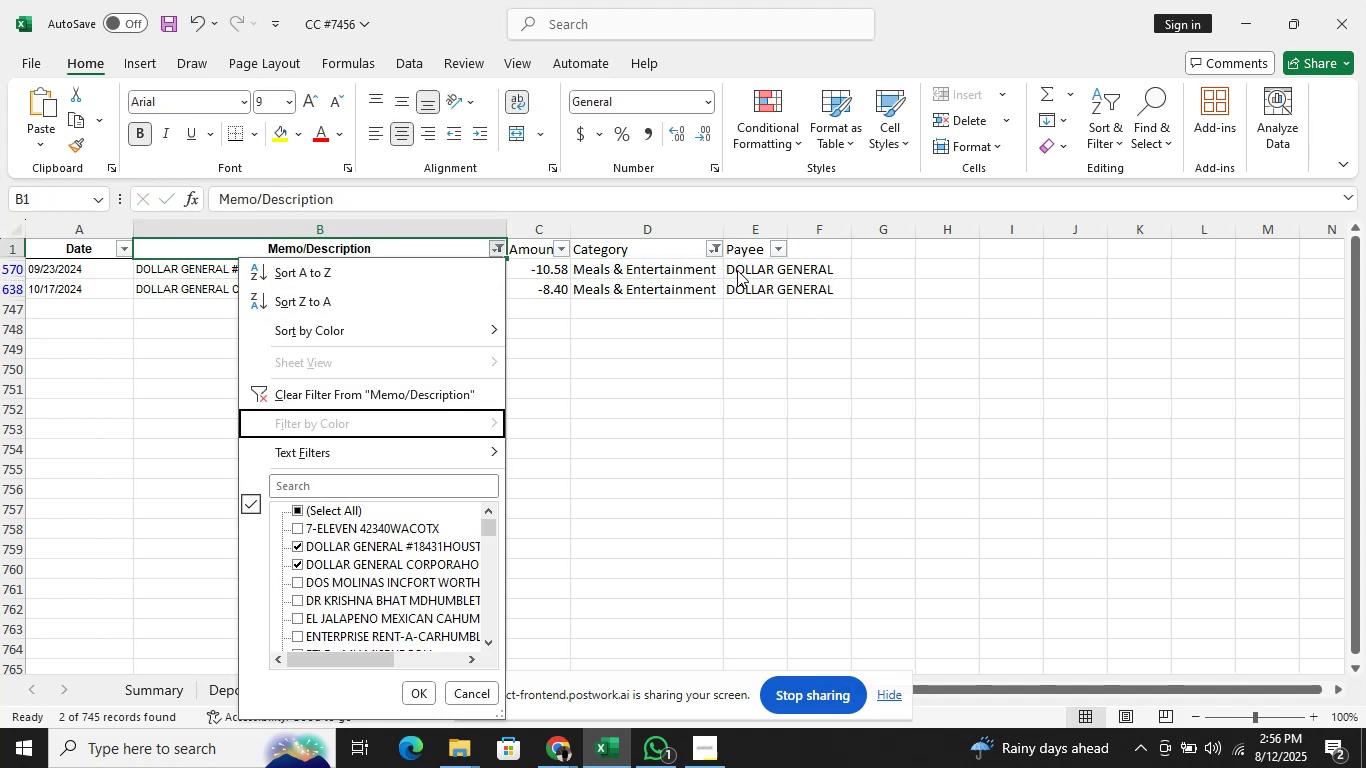 
key(ArrowDown)
 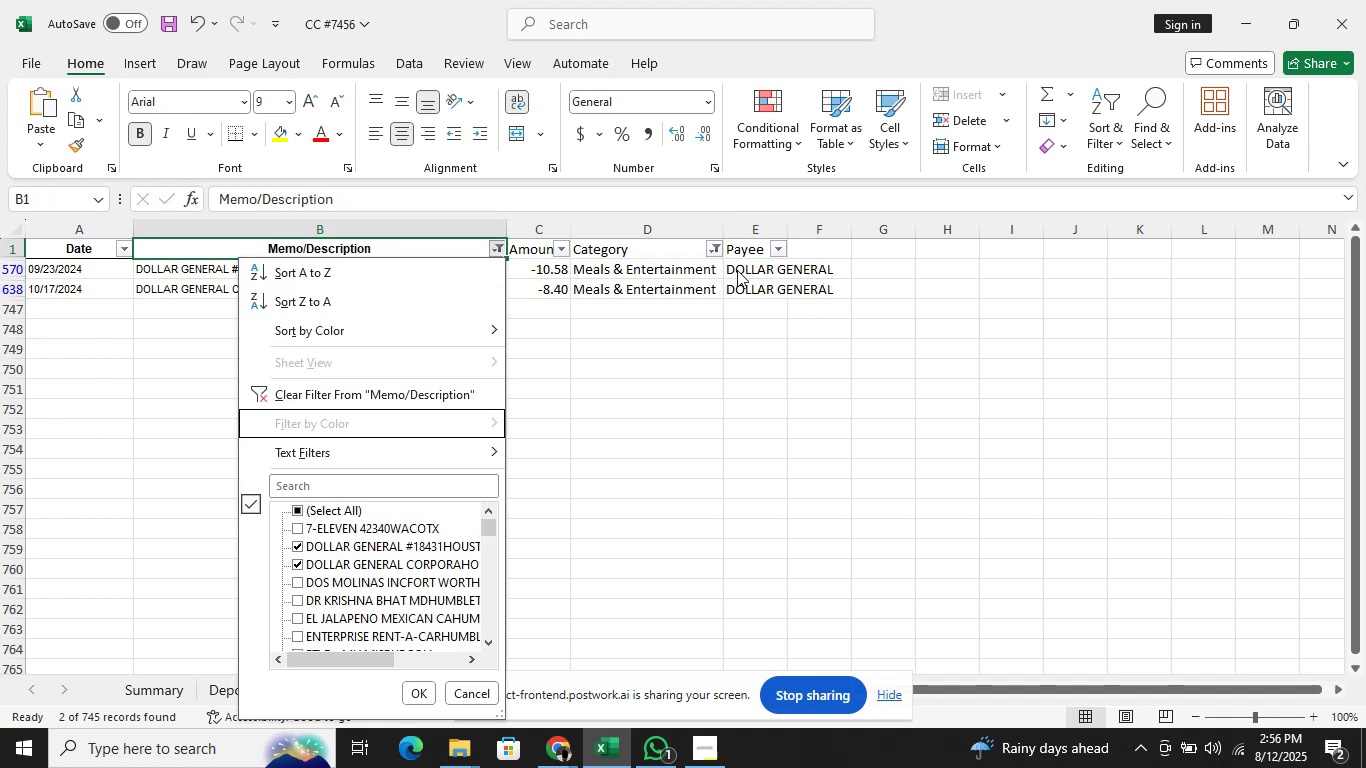 
key(ArrowDown)
 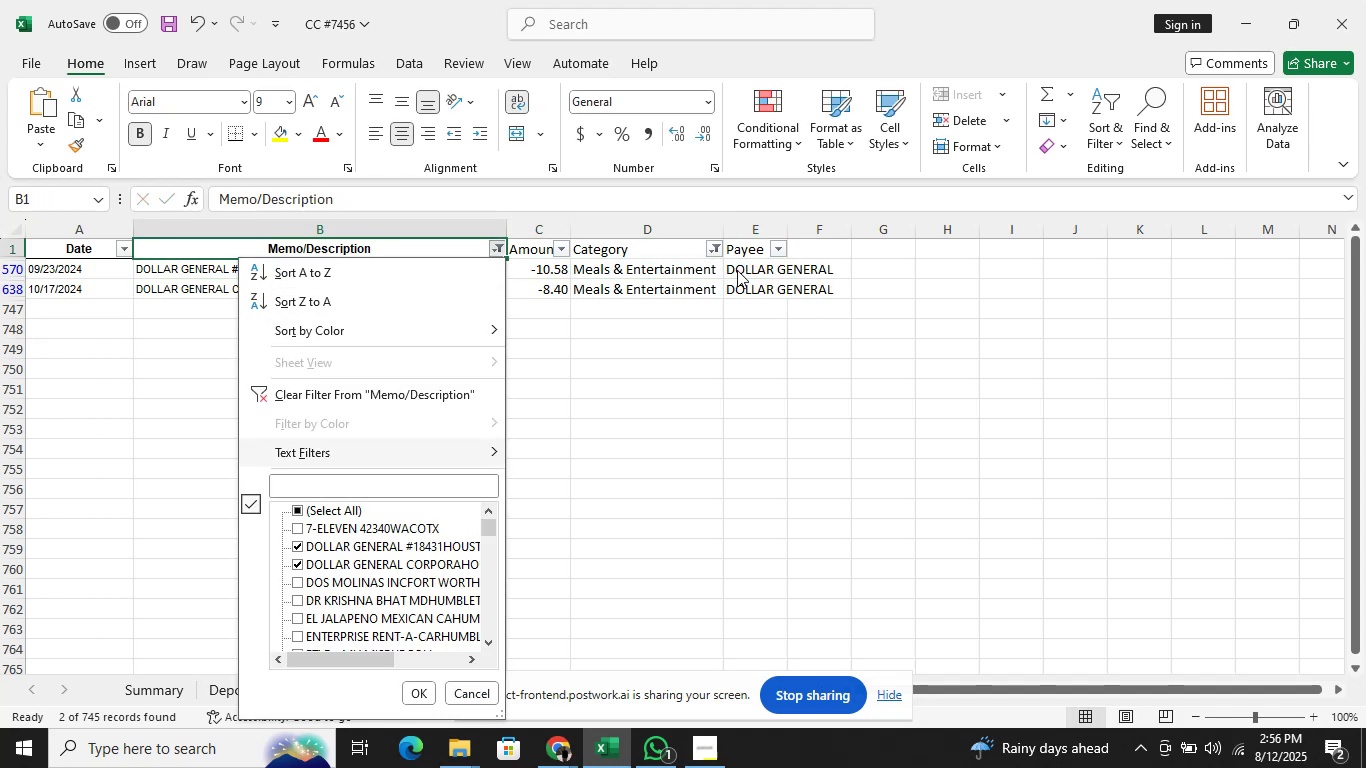 
key(ArrowDown)
 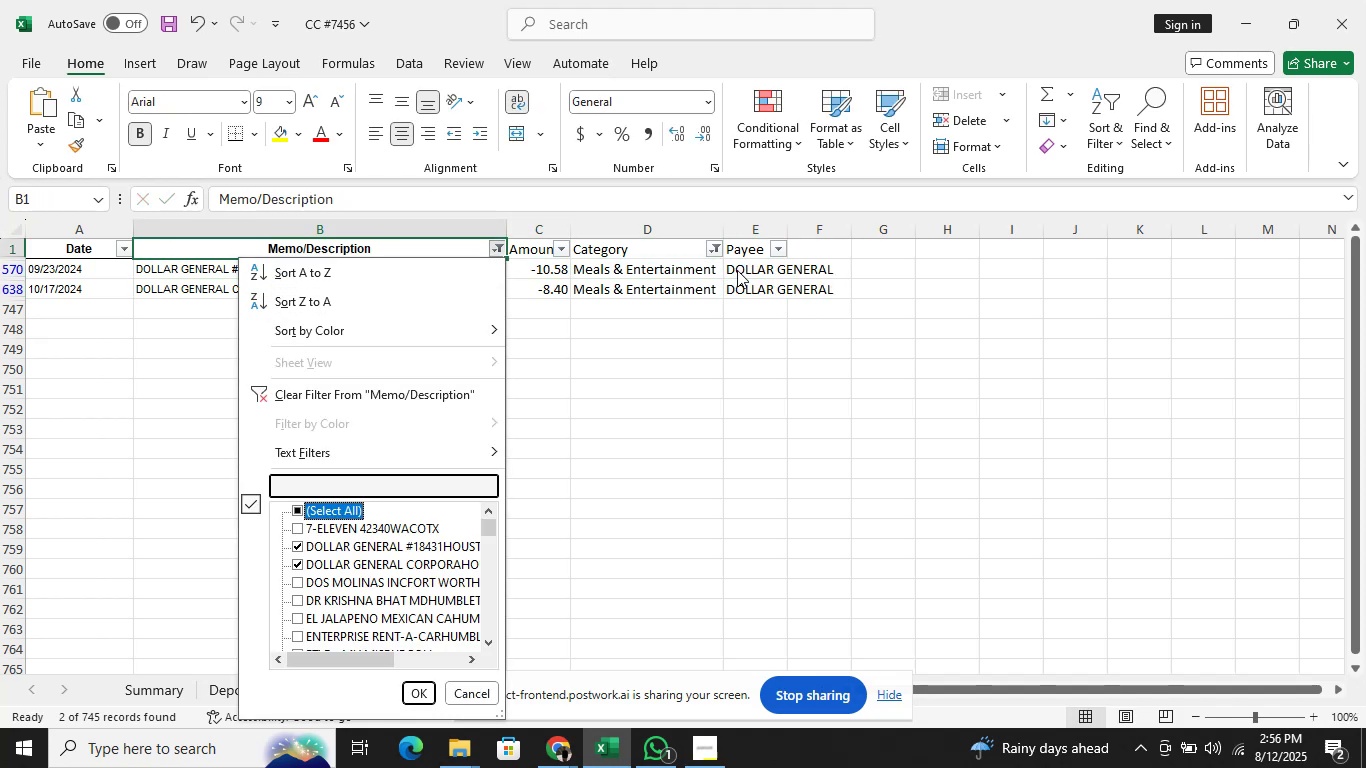 
key(ArrowDown)
 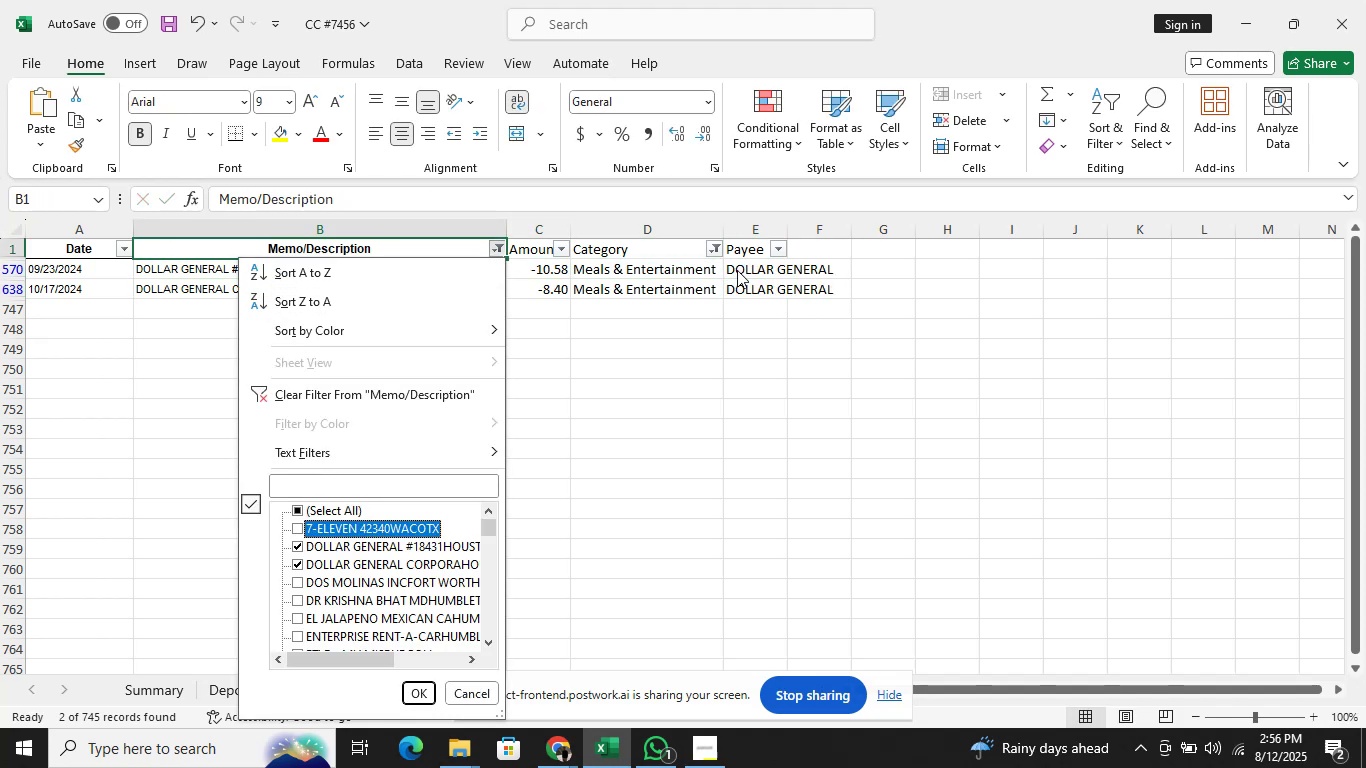 
key(ArrowDown)
 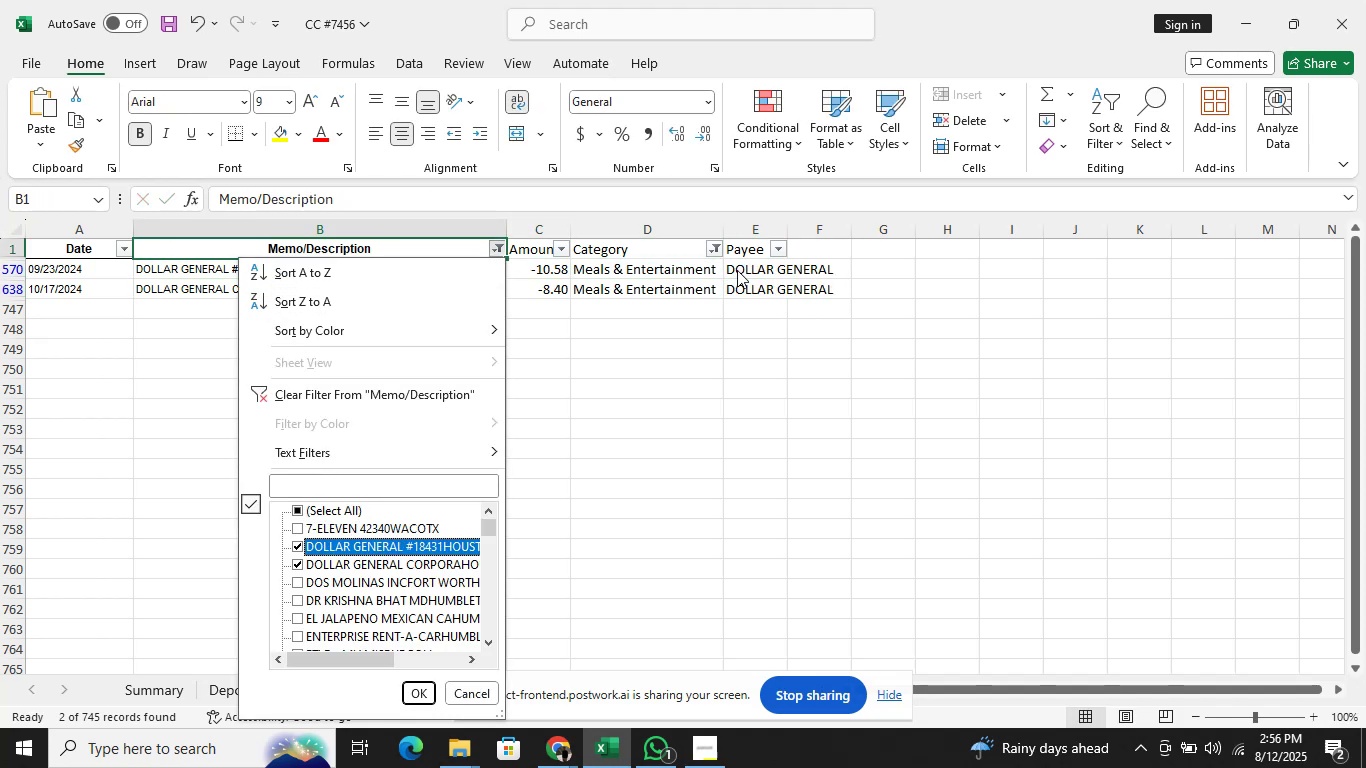 
key(Space)
 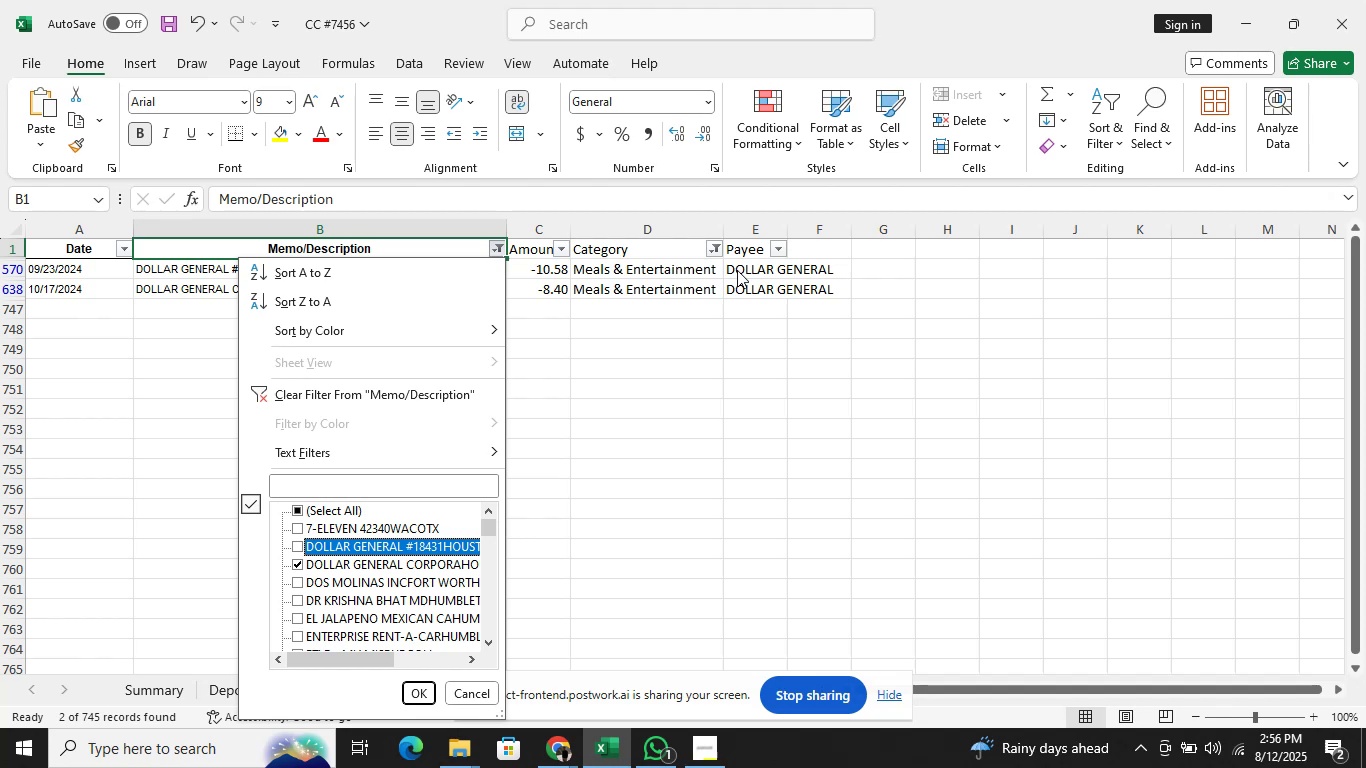 
key(ArrowDown)
 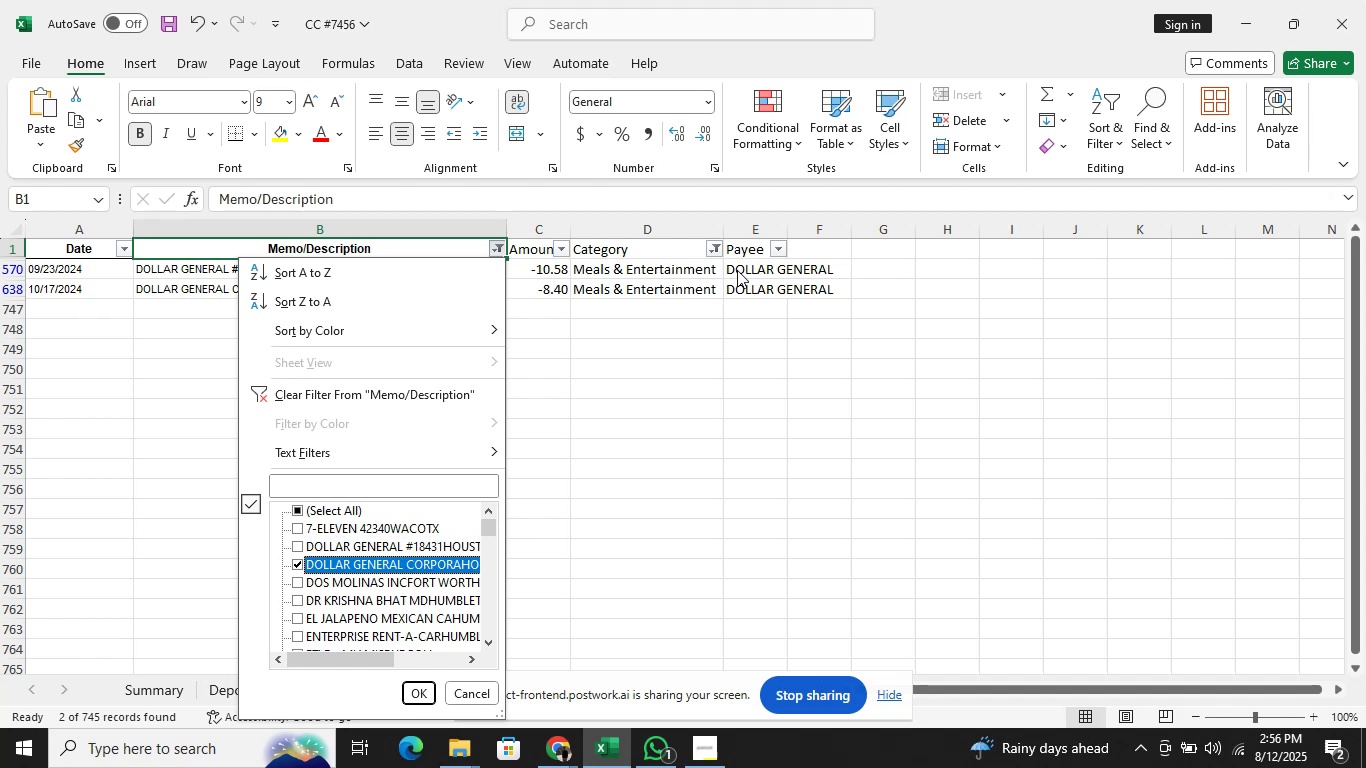 
key(Space)
 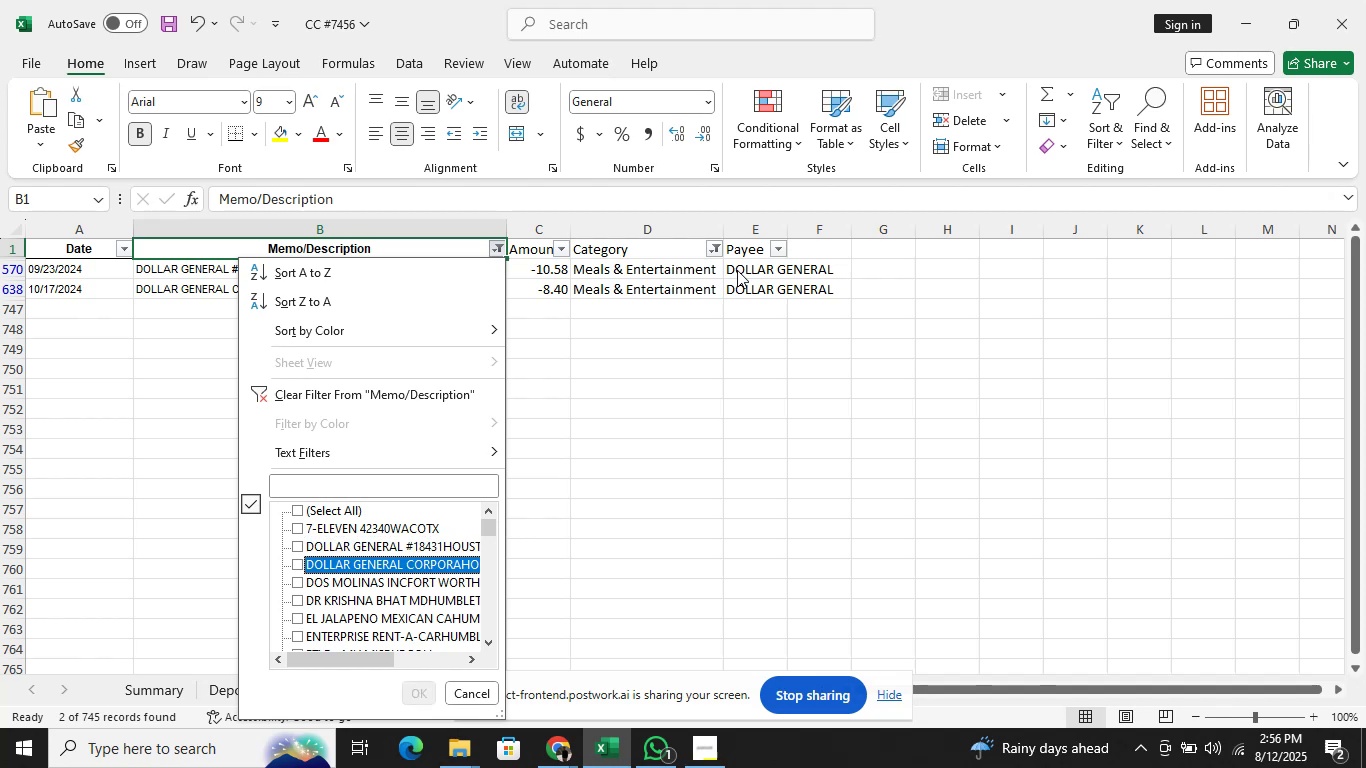 
key(Enter)
 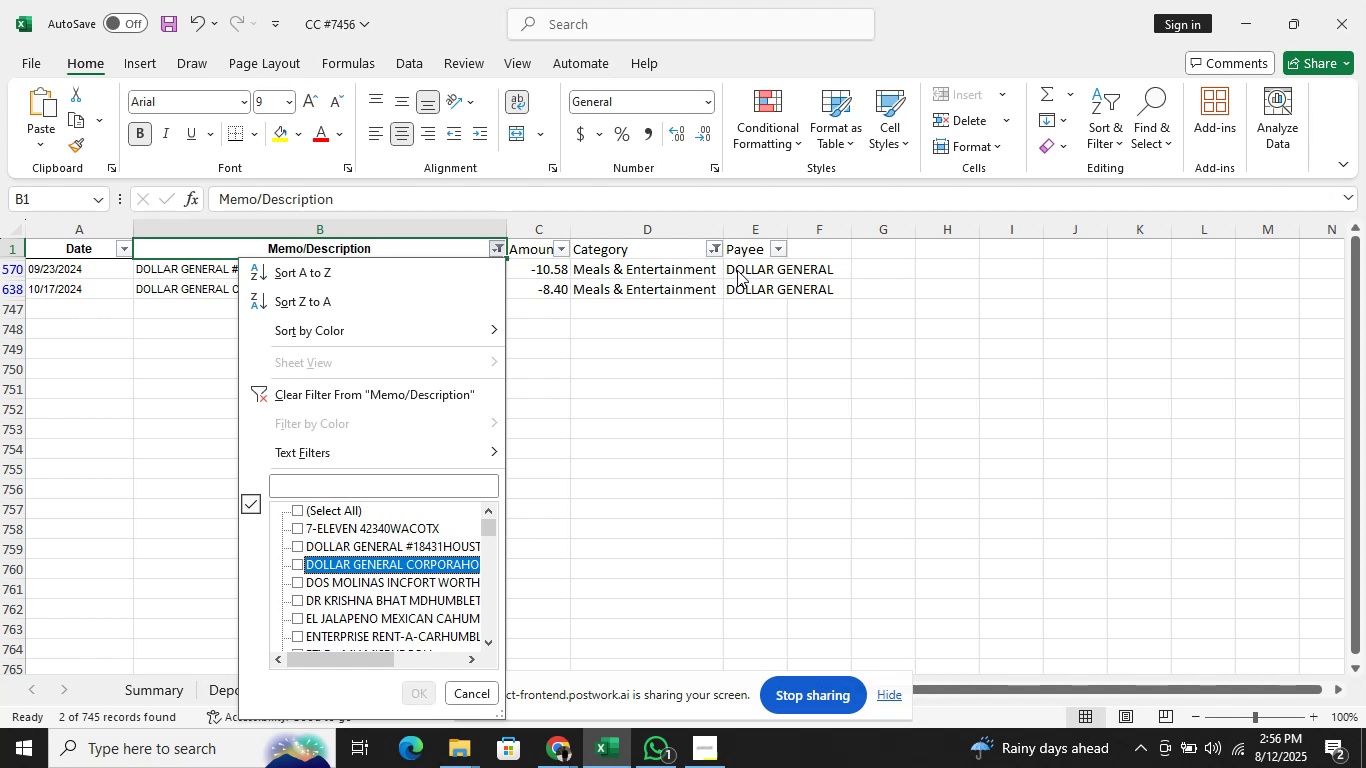 
key(Enter)
 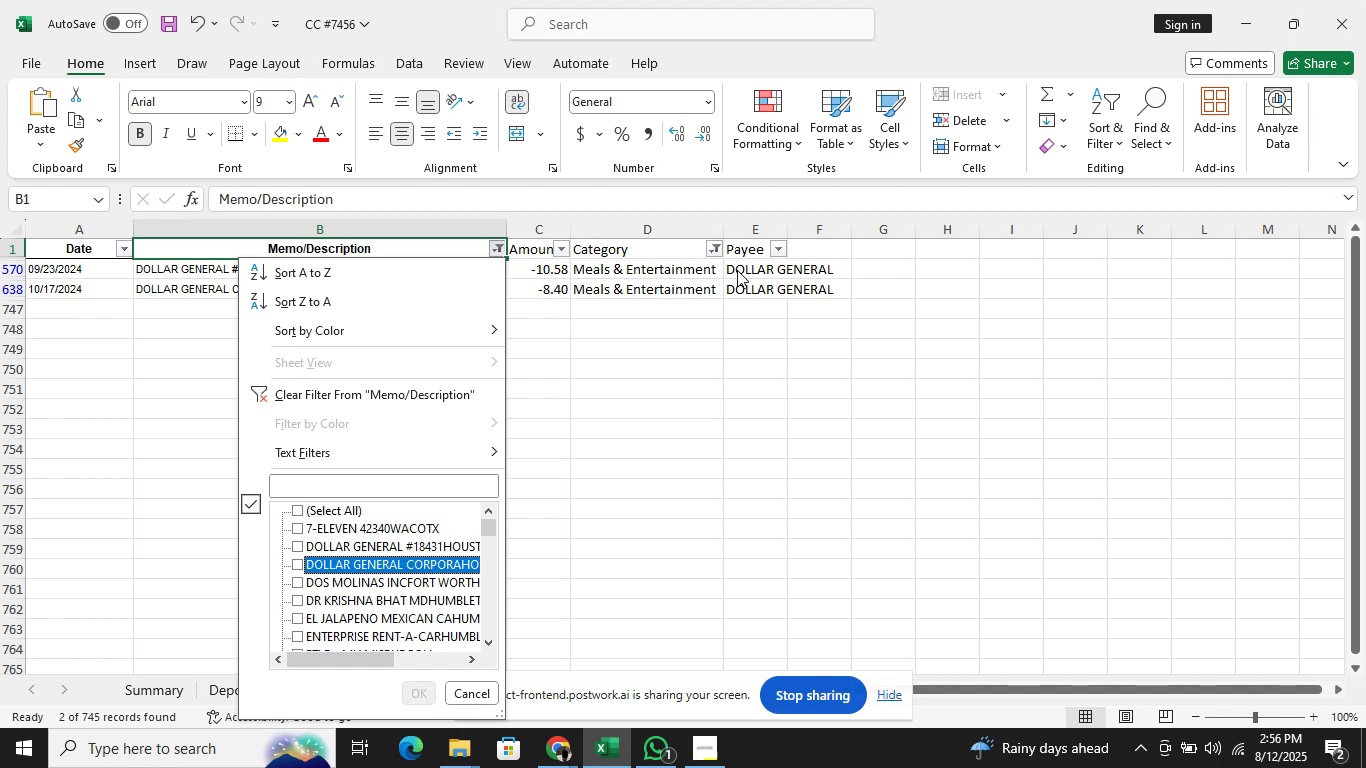 
key(ArrowDown)
 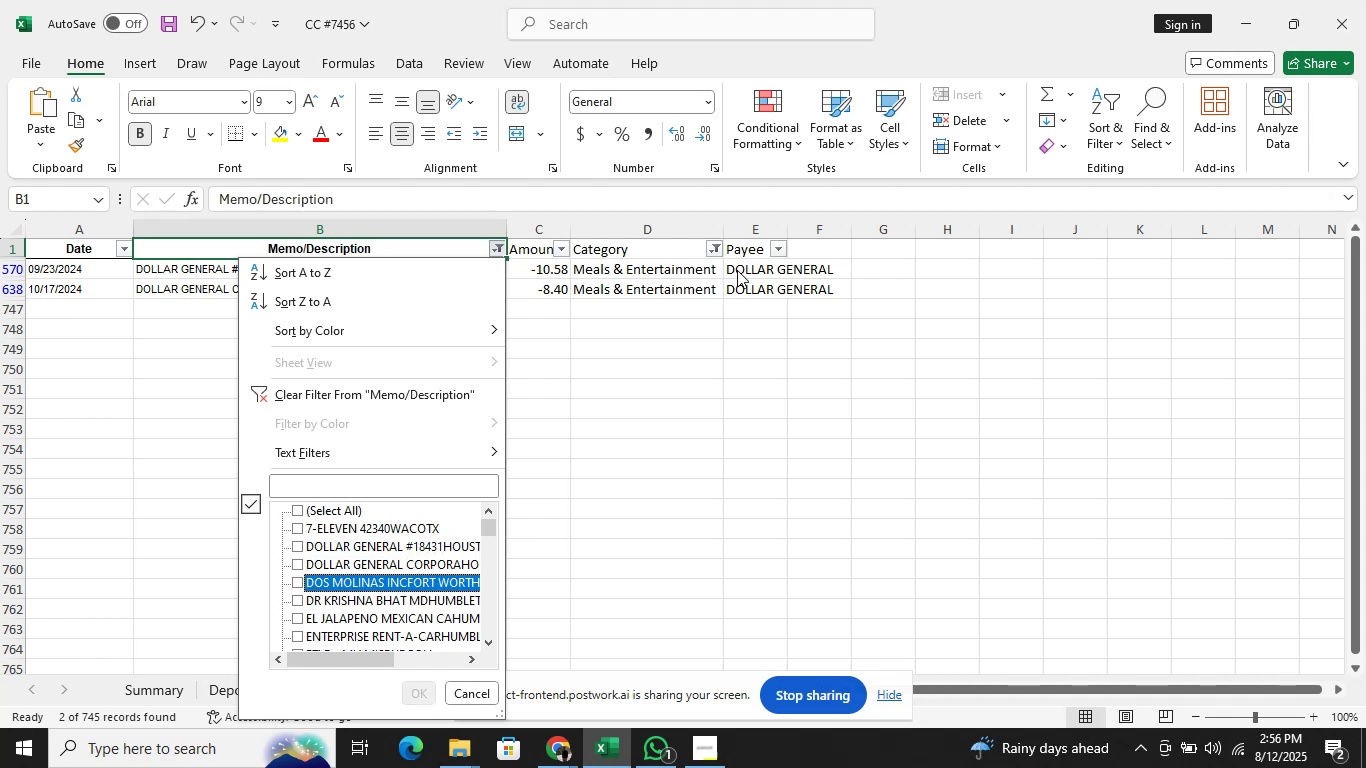 
key(Space)
 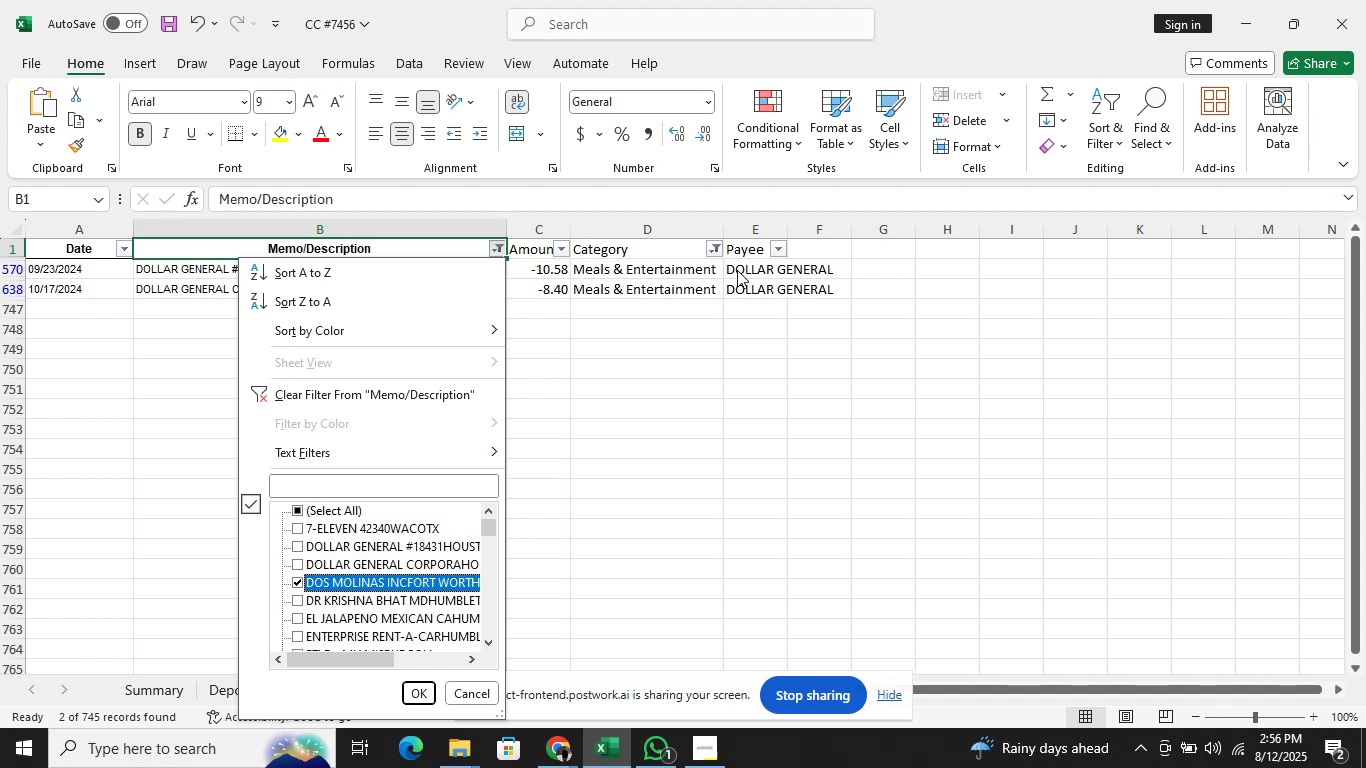 
key(ArrowDown)
 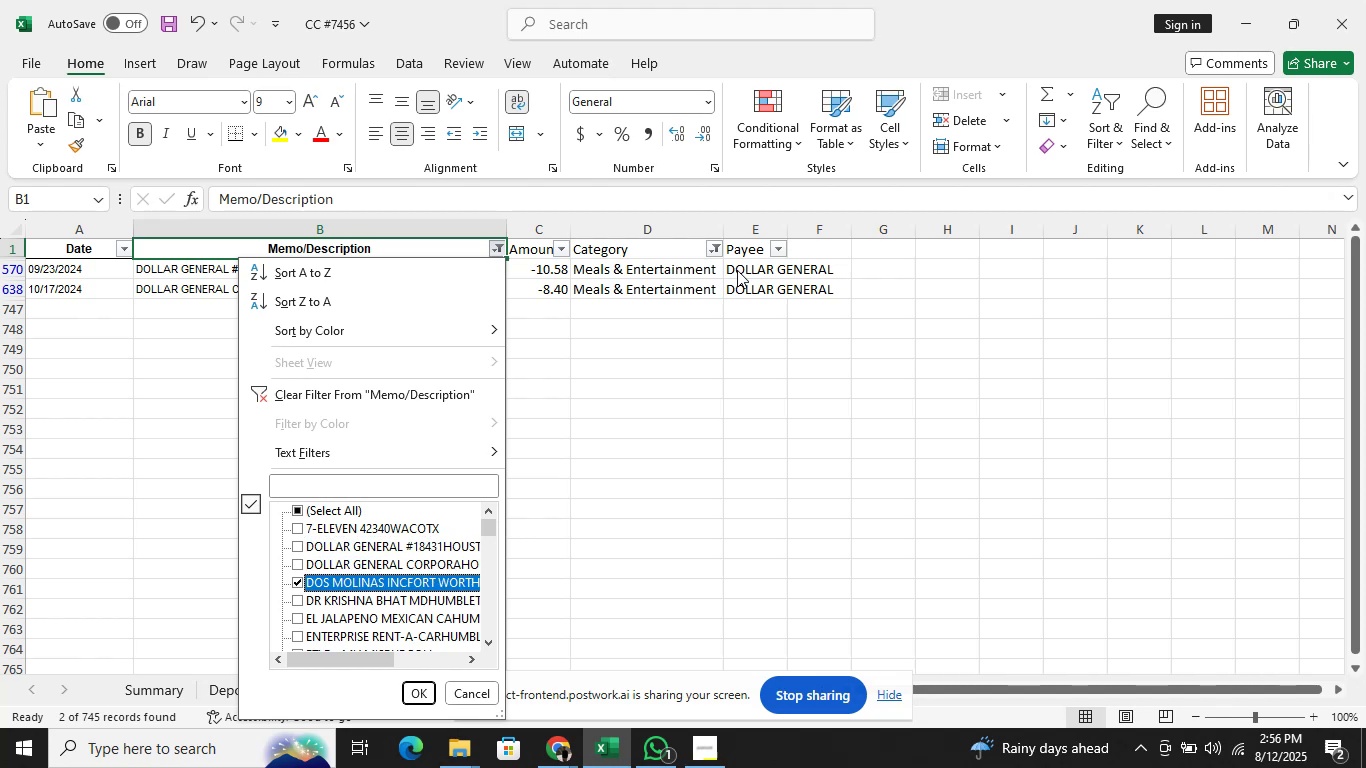 
key(Space)
 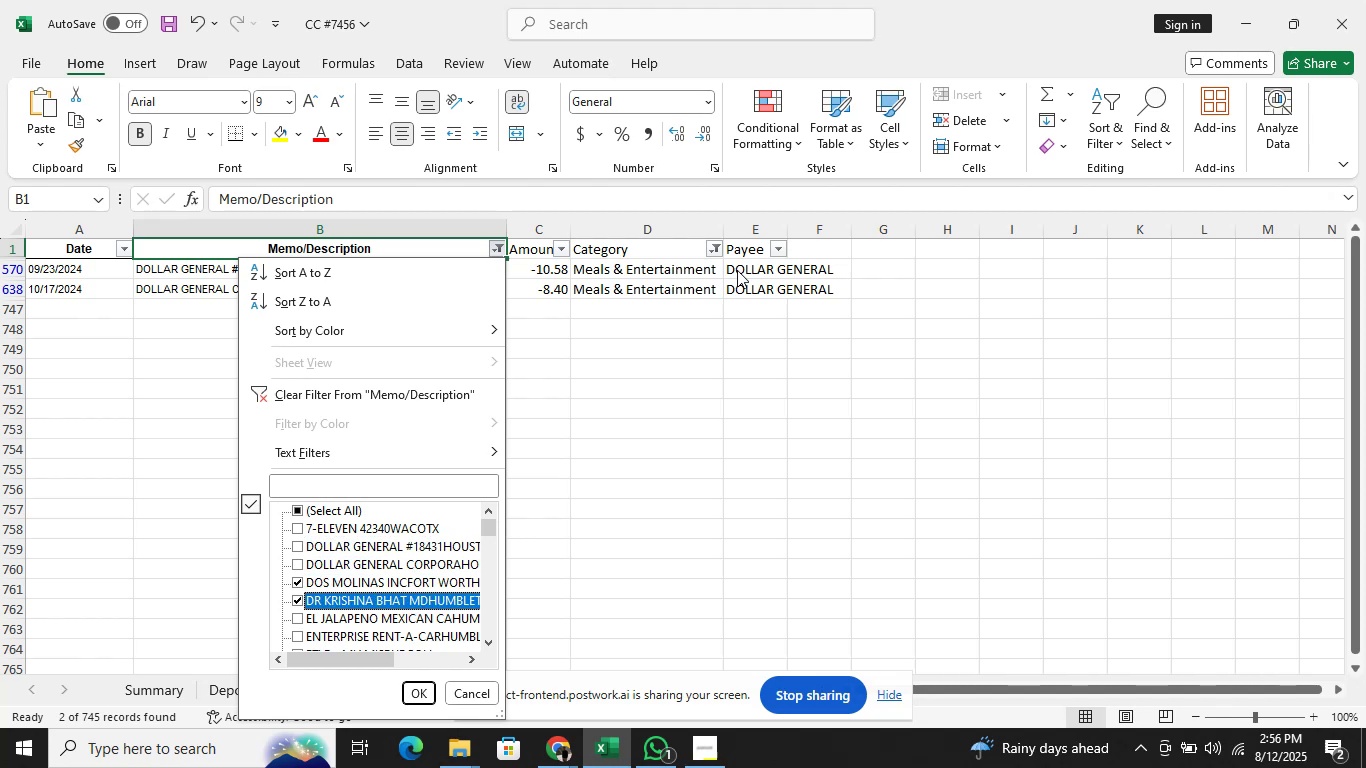 
key(ArrowDown)
 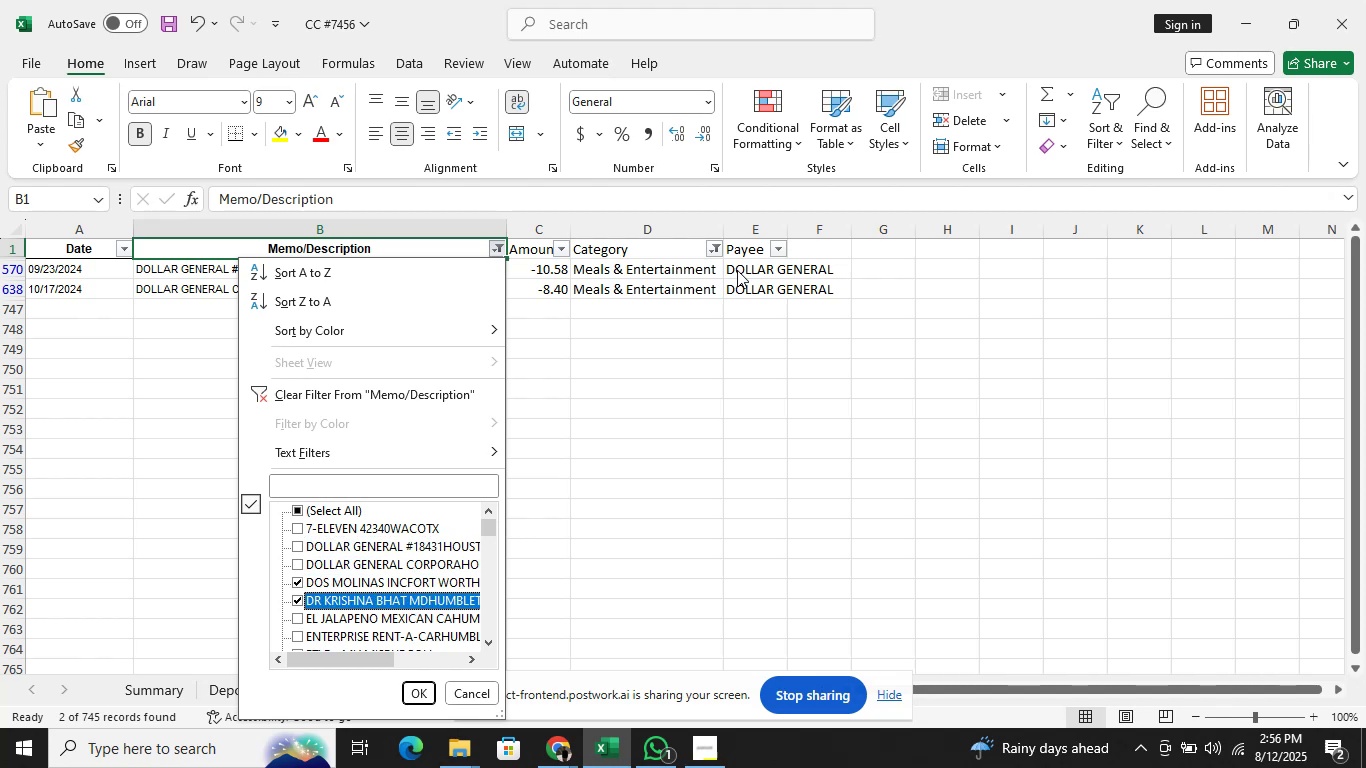 
key(Space)
 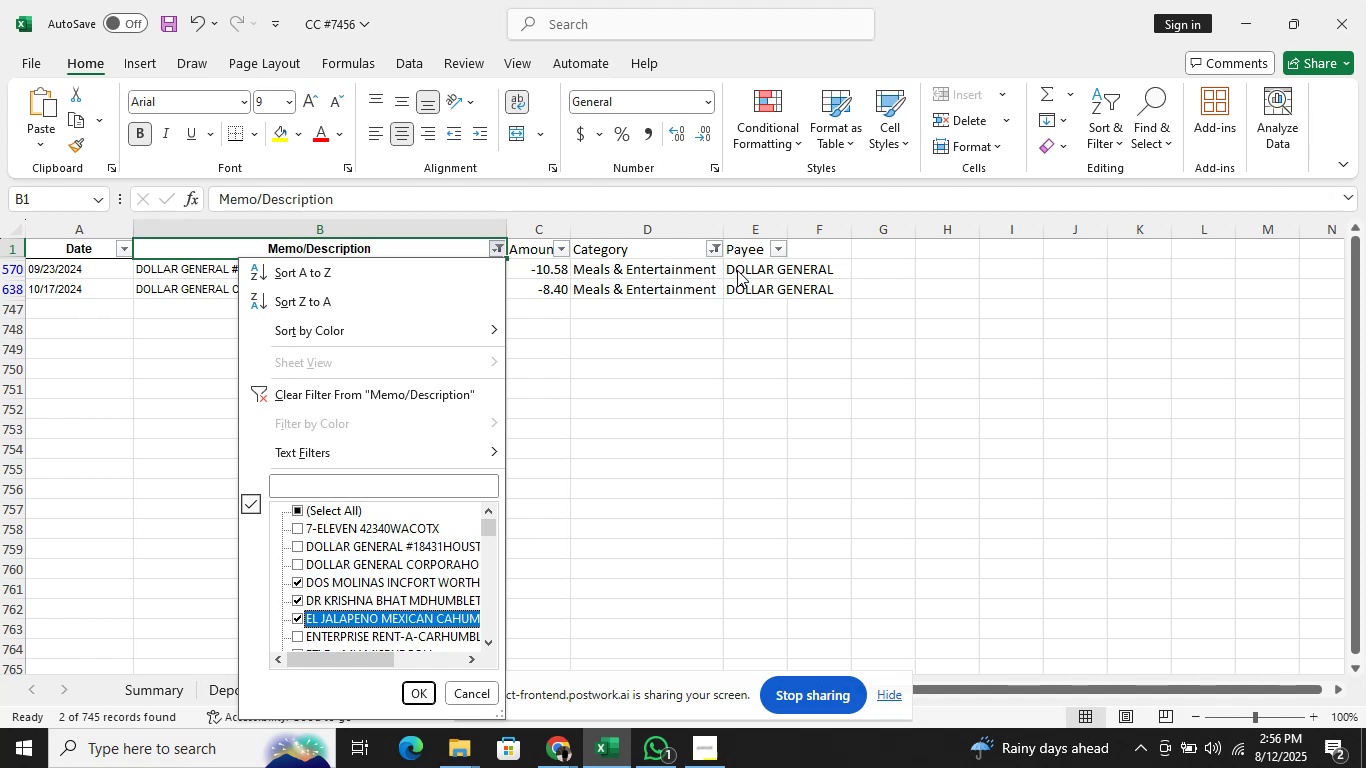 
key(Enter)
 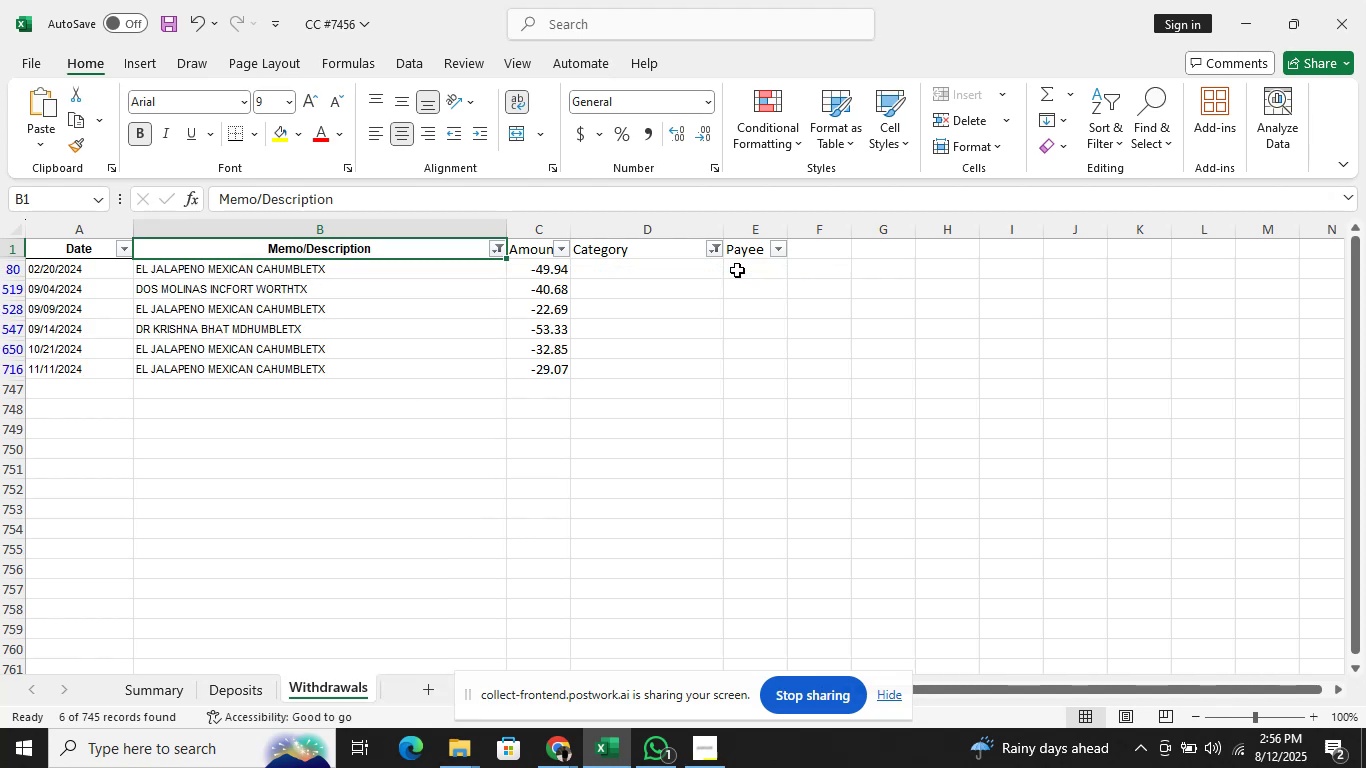 
wait(5.21)
 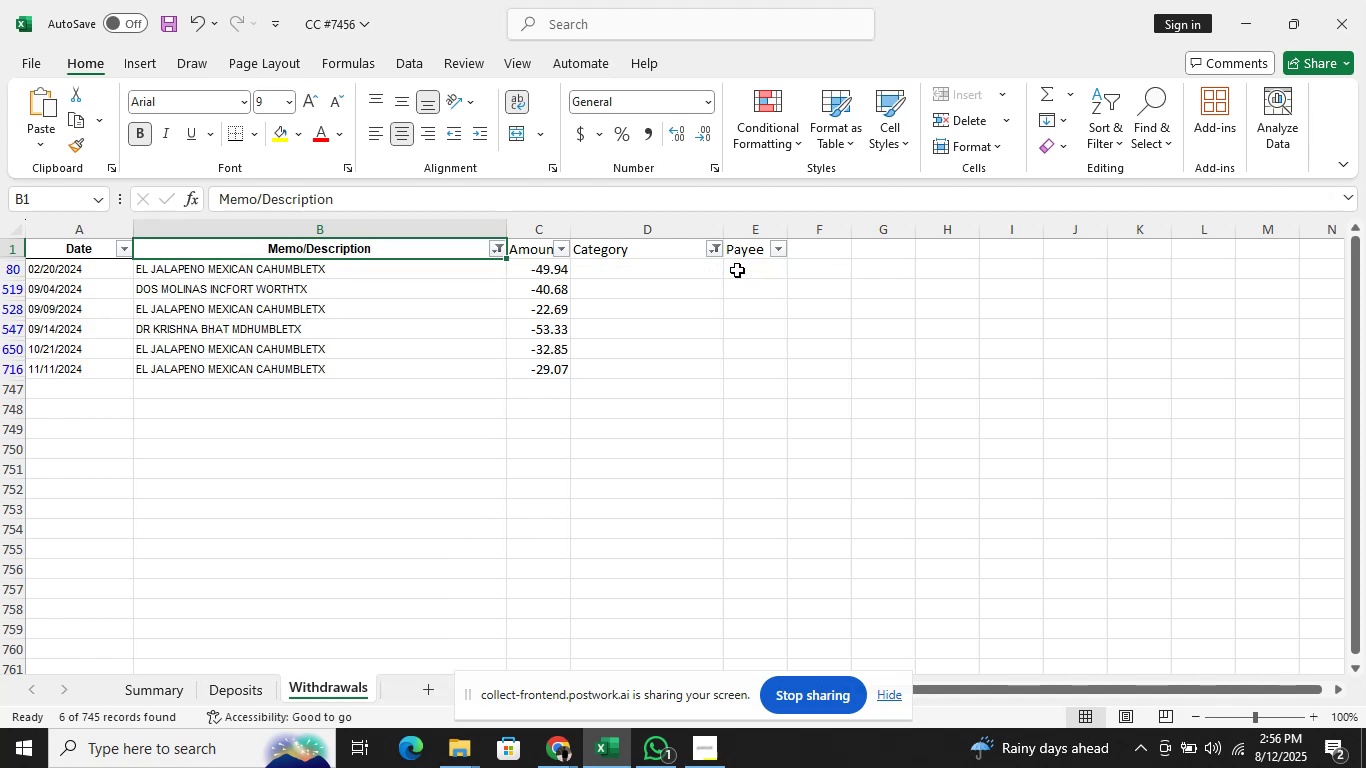 
key(Alt+AltLeft)
 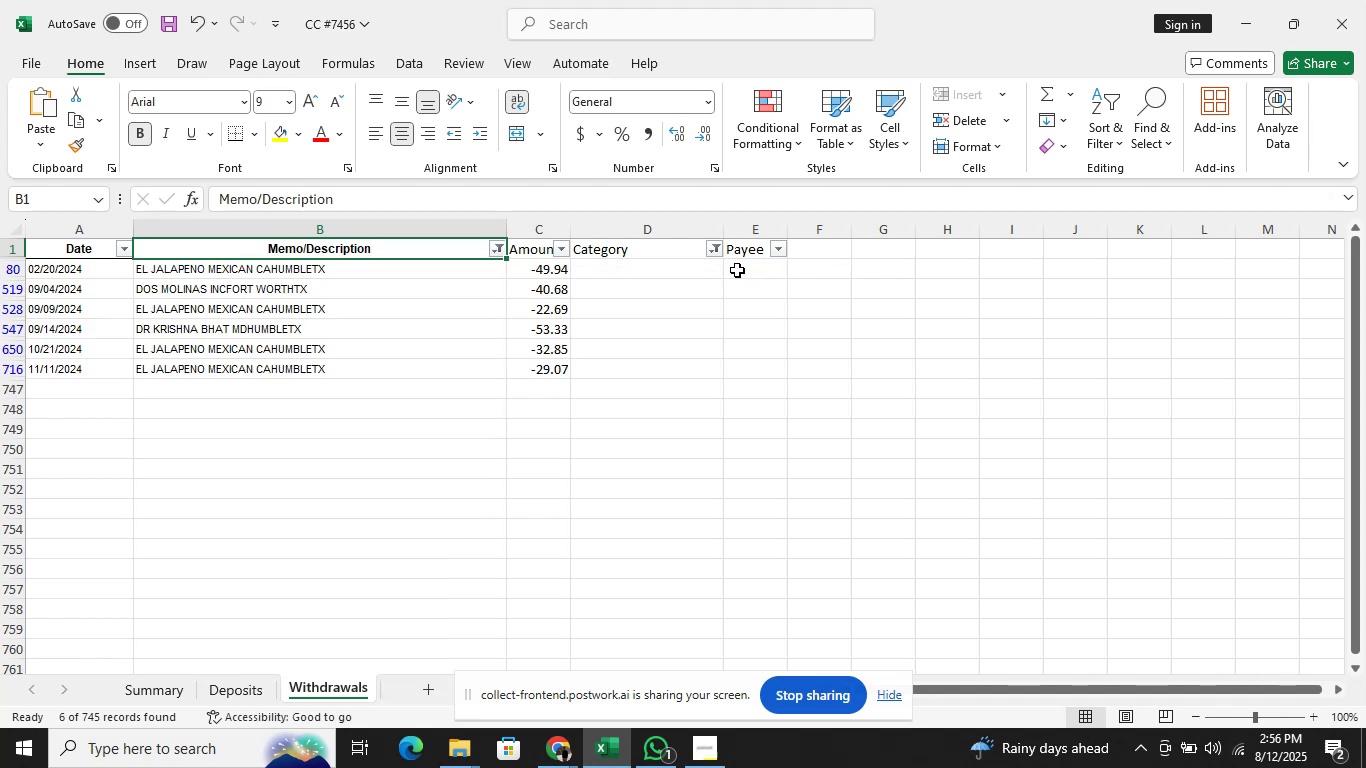 
key(Alt+ArrowDown)
 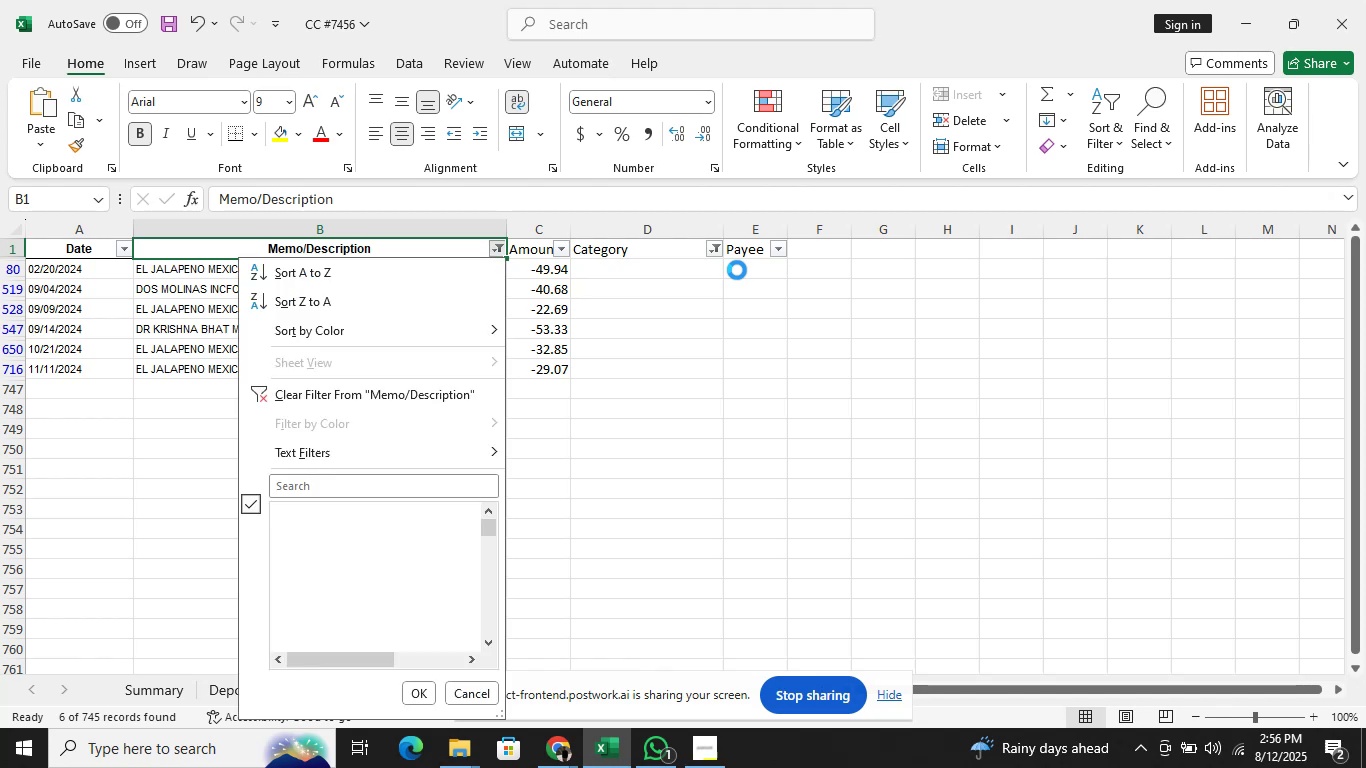 
key(ArrowDown)
 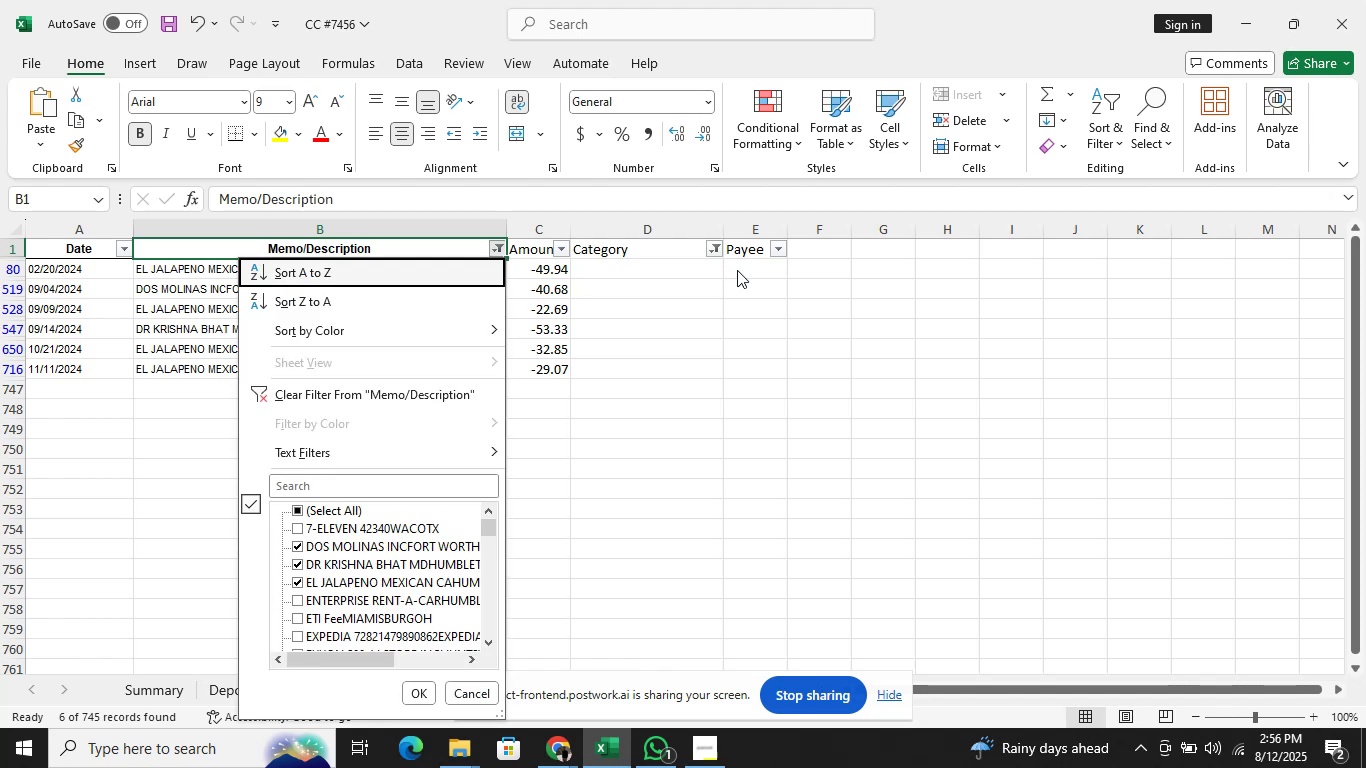 
key(ArrowDown)
 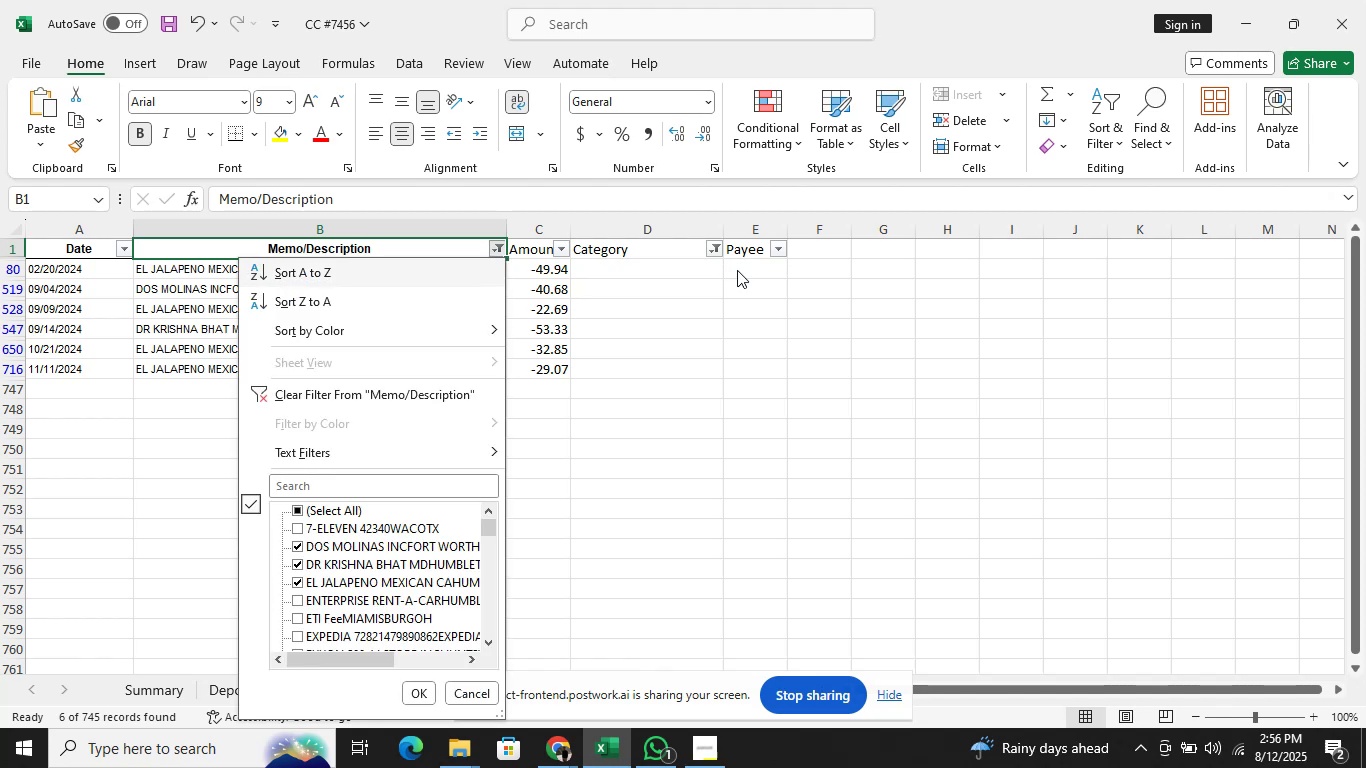 
key(ArrowDown)
 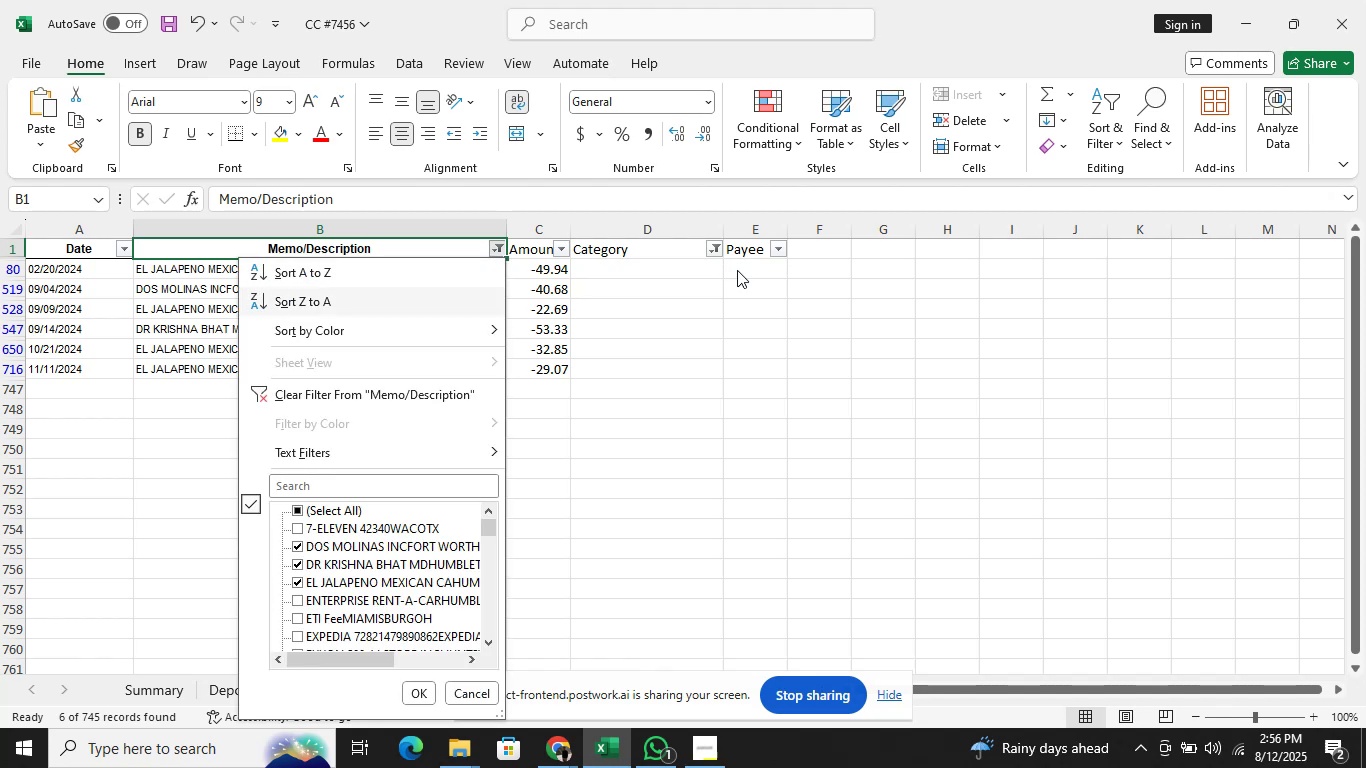 
key(ArrowDown)
 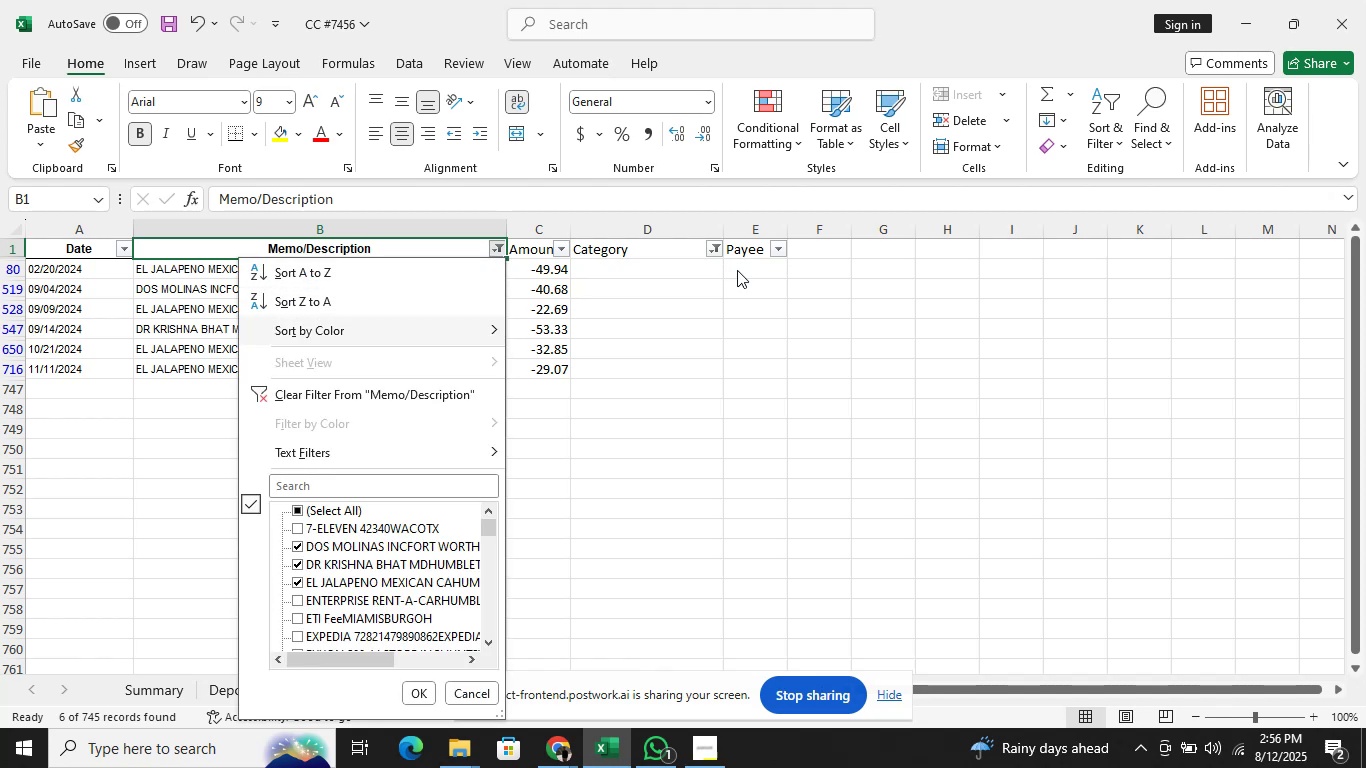 
key(ArrowDown)
 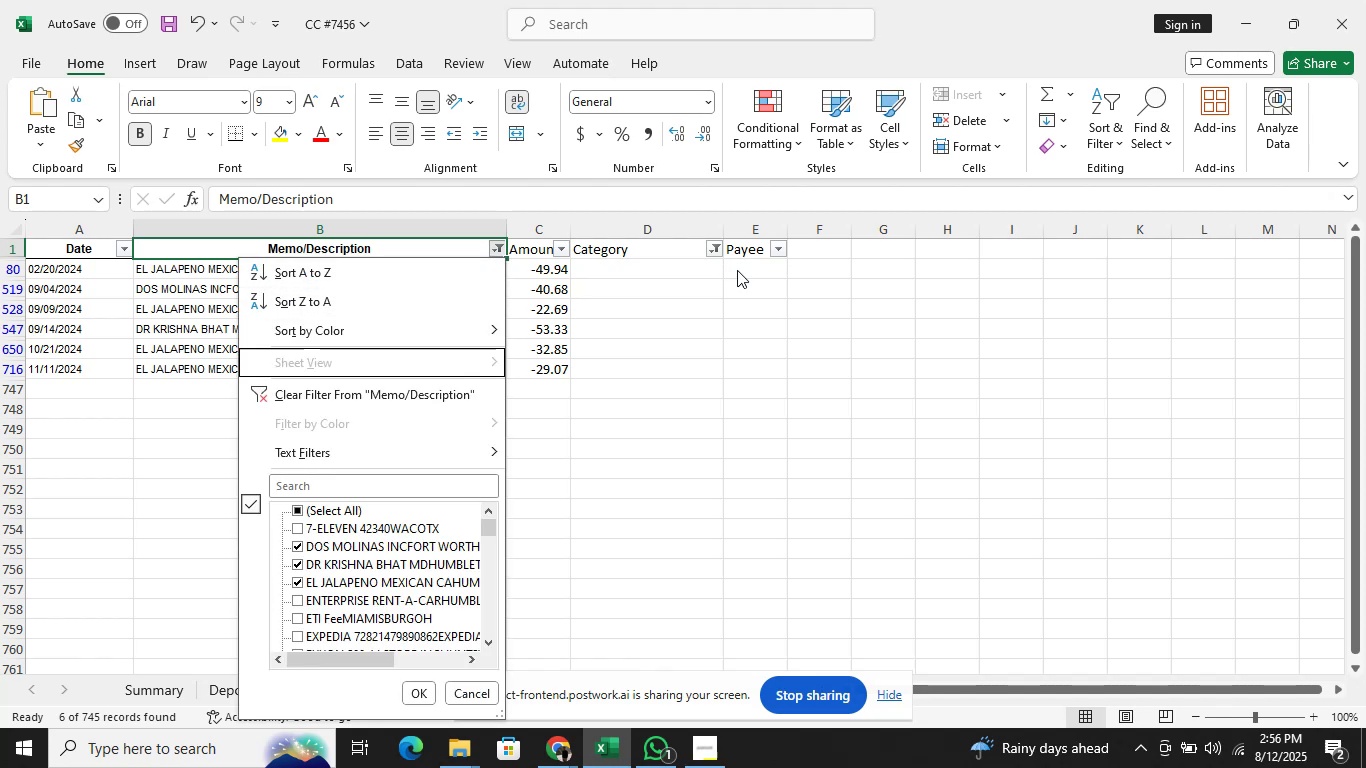 
key(ArrowDown)
 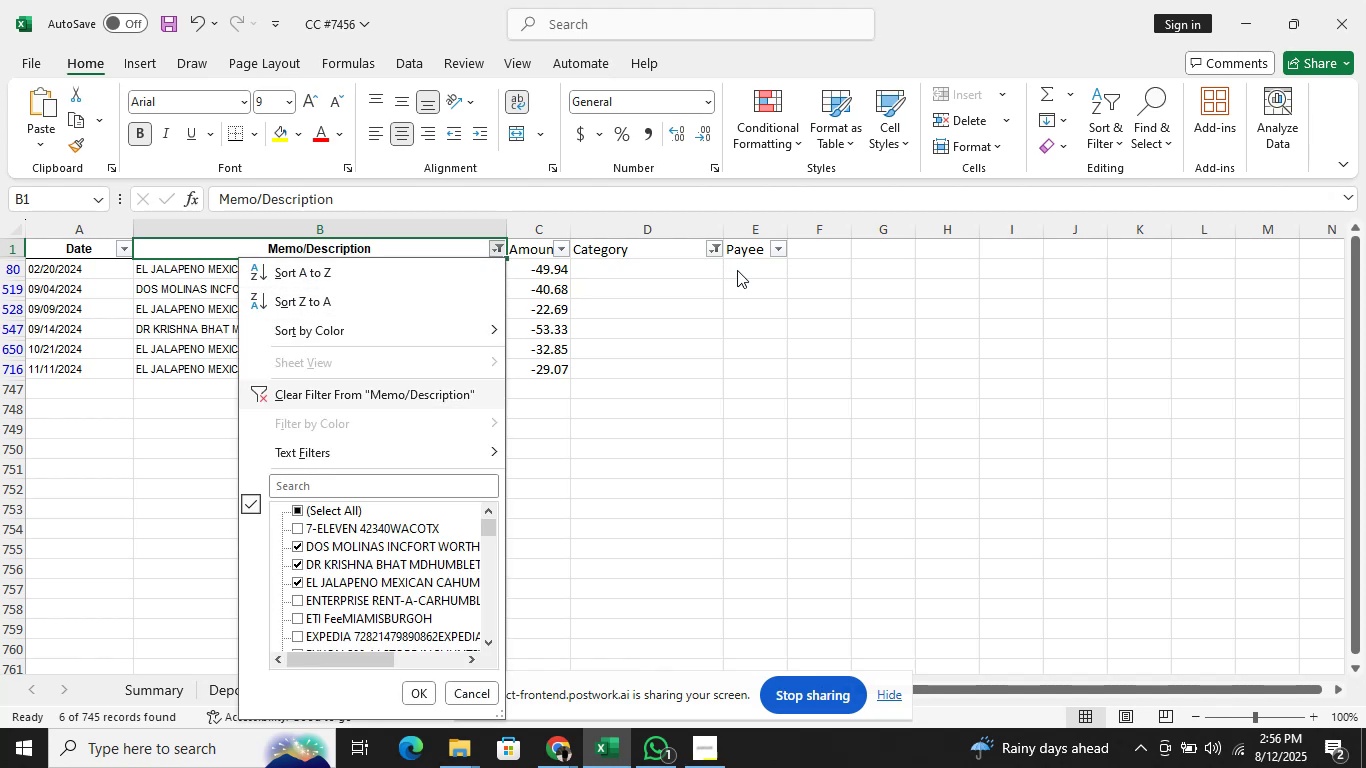 
key(ArrowDown)
 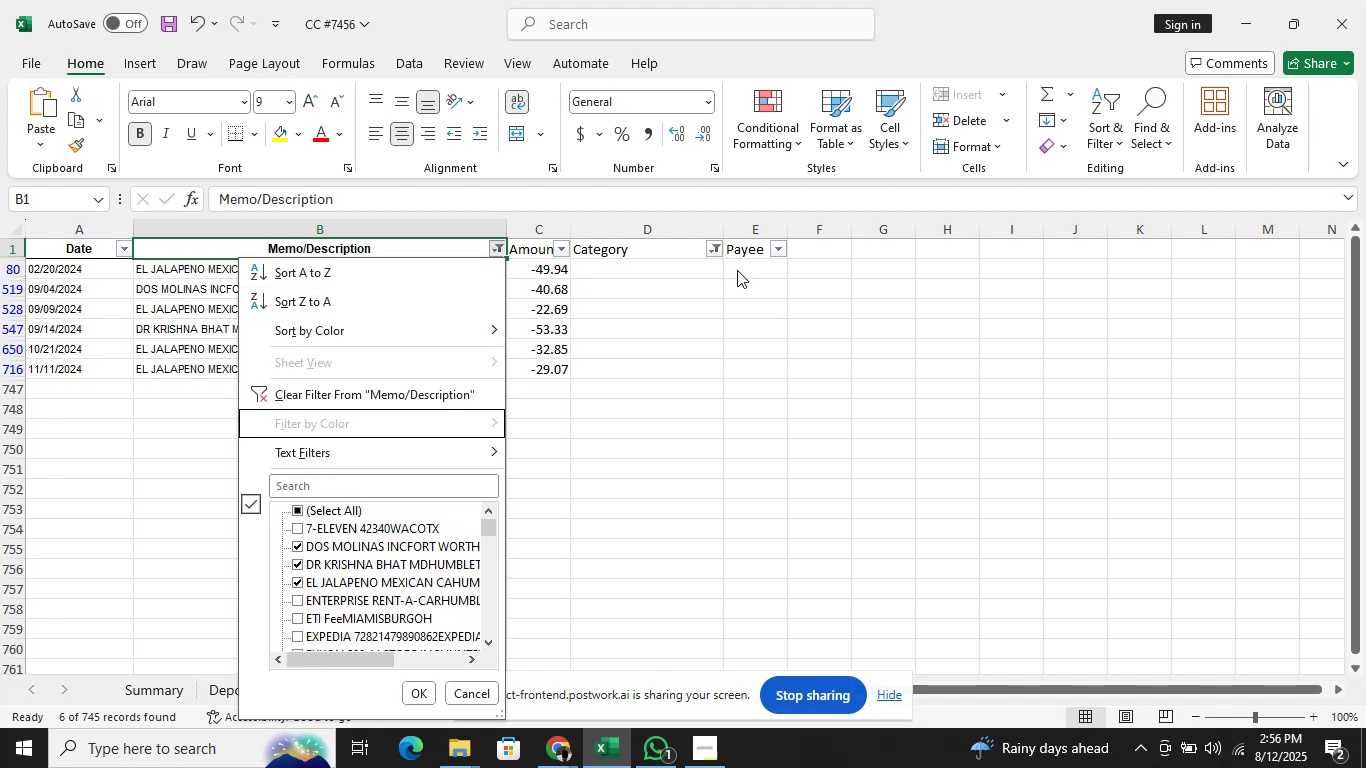 
key(ArrowDown)
 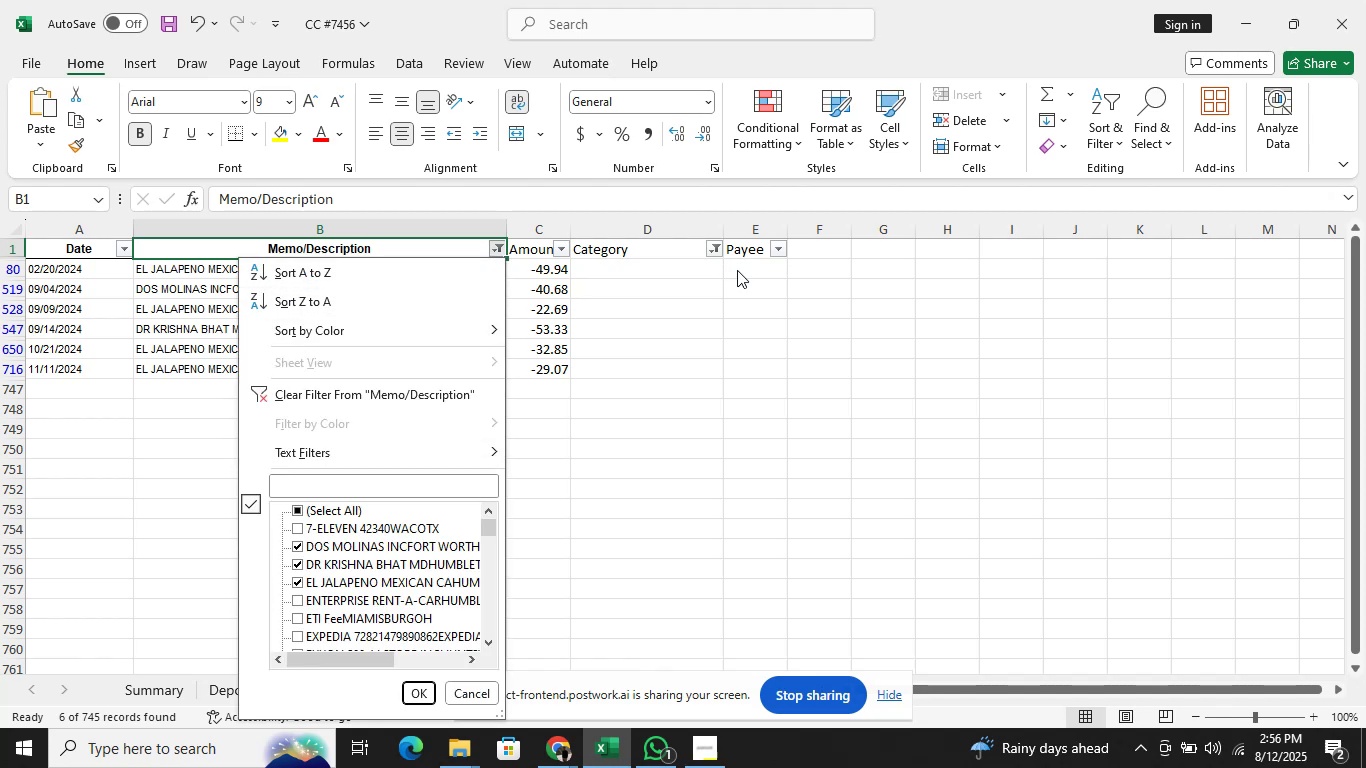 
key(ArrowDown)
 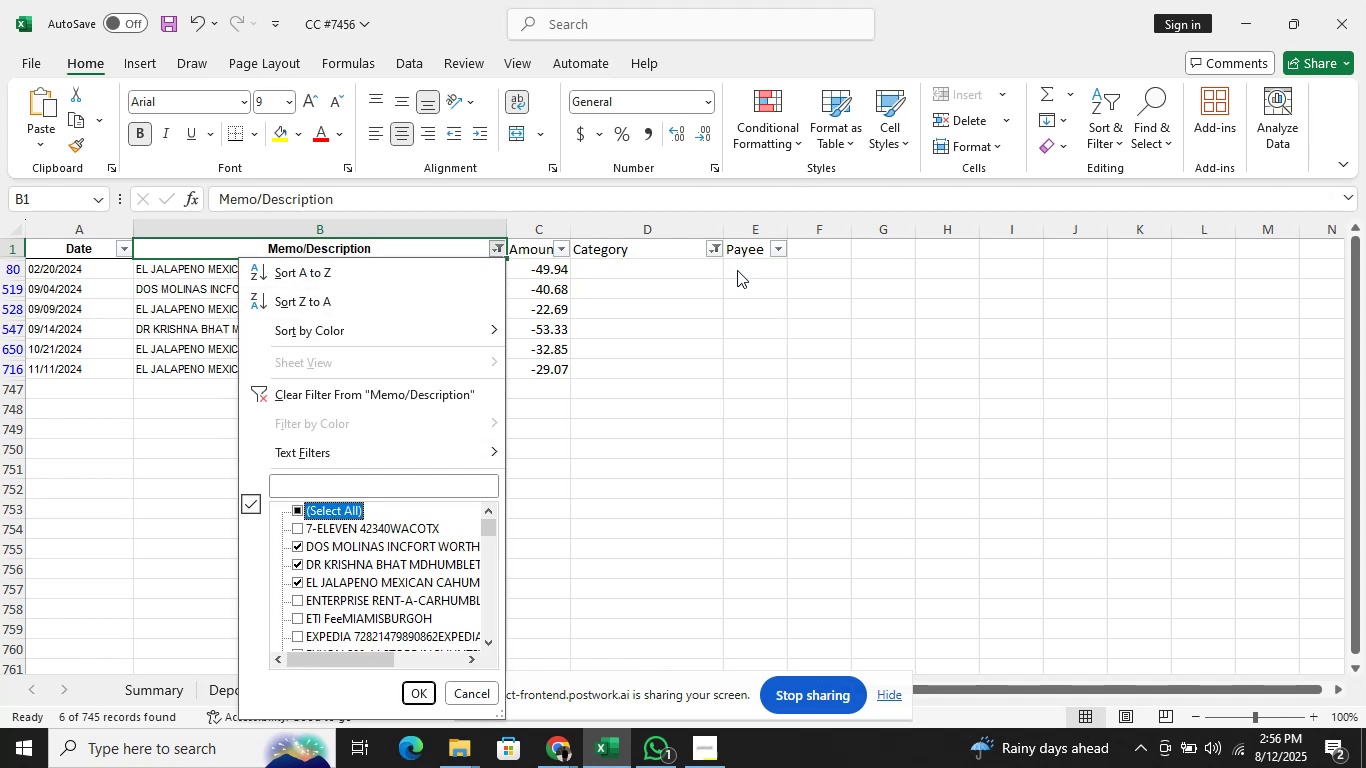 
key(ArrowDown)
 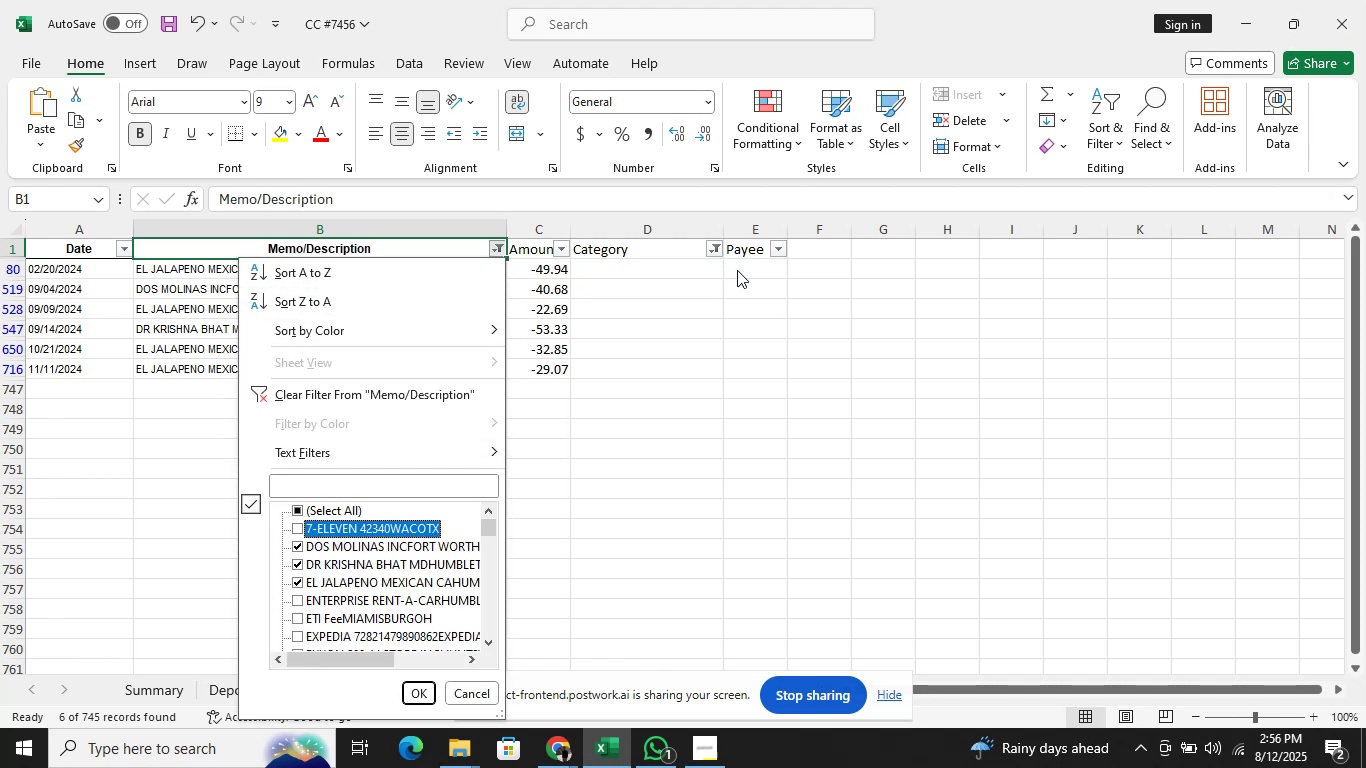 
key(ArrowDown)
 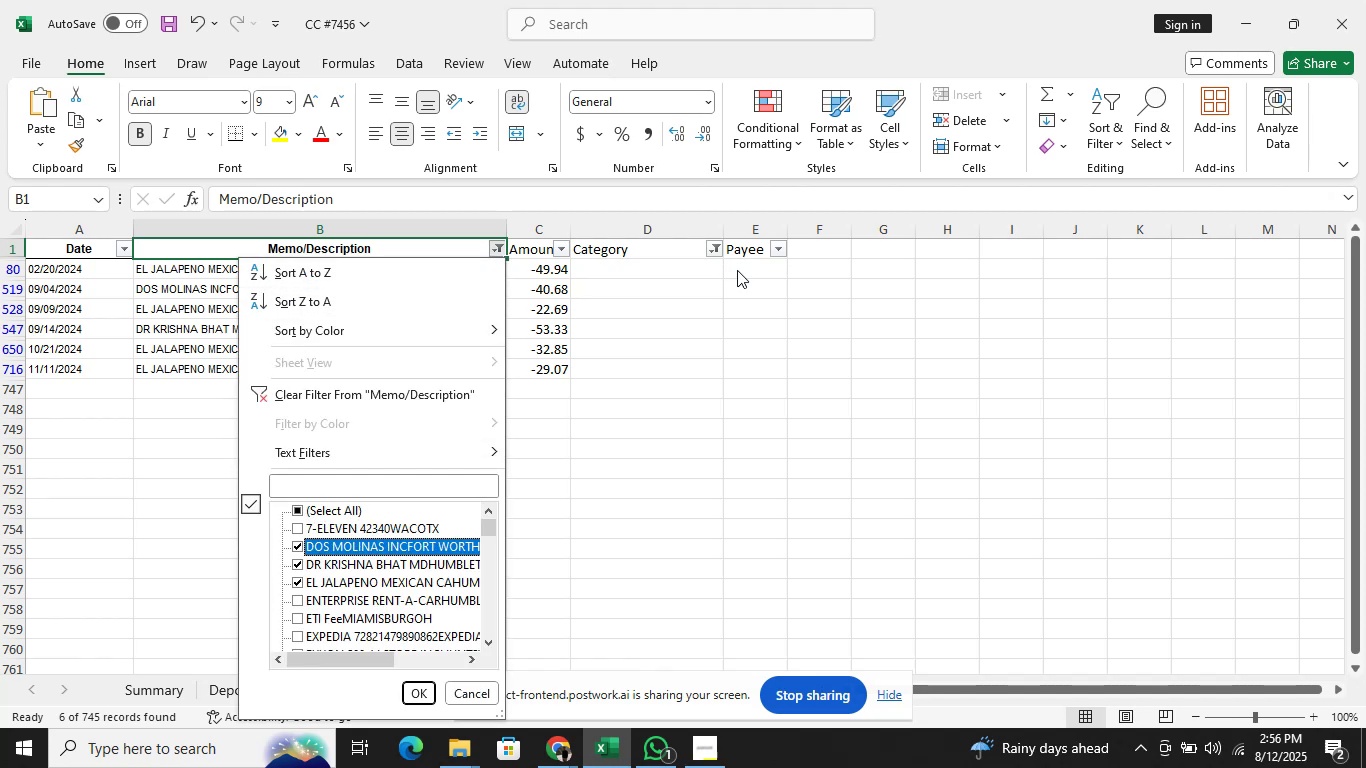 
key(ArrowDown)
 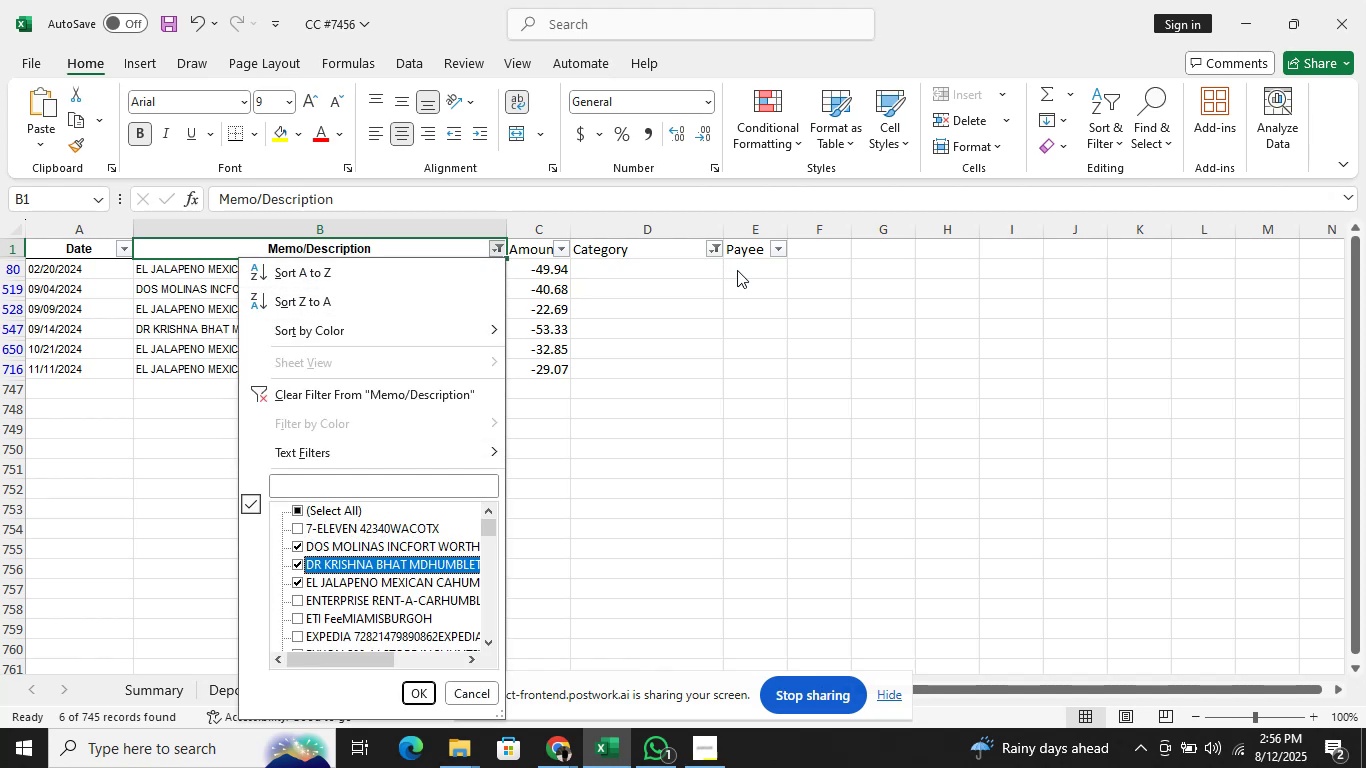 
key(ArrowDown)
 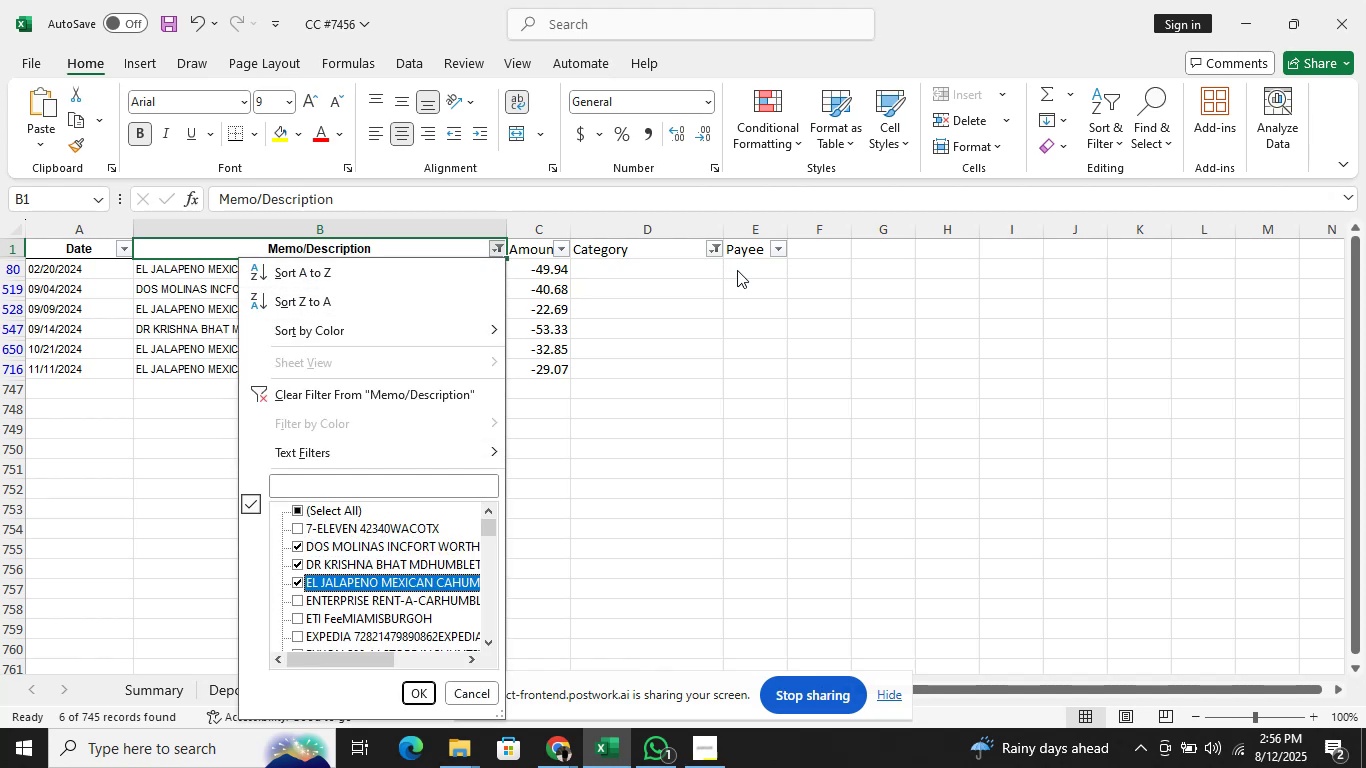 
key(Space)
 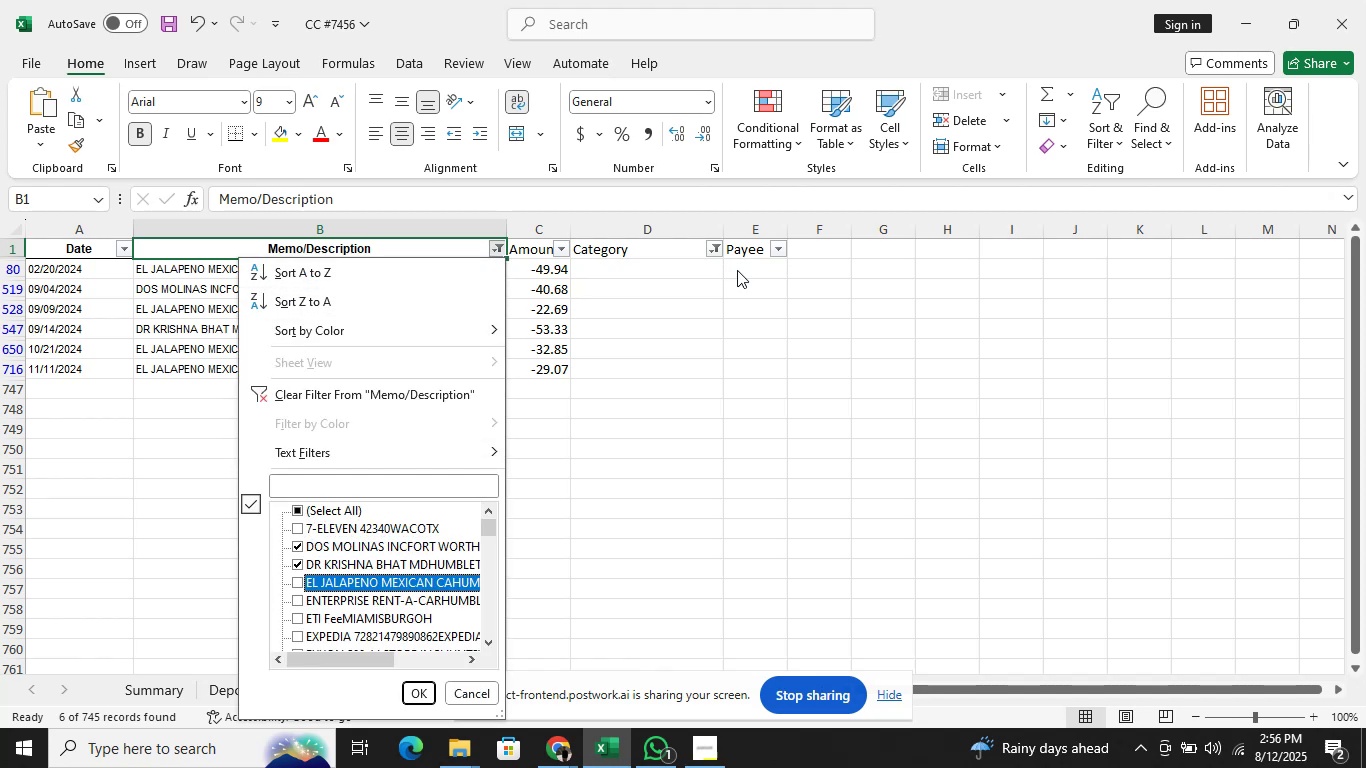 
key(Enter)
 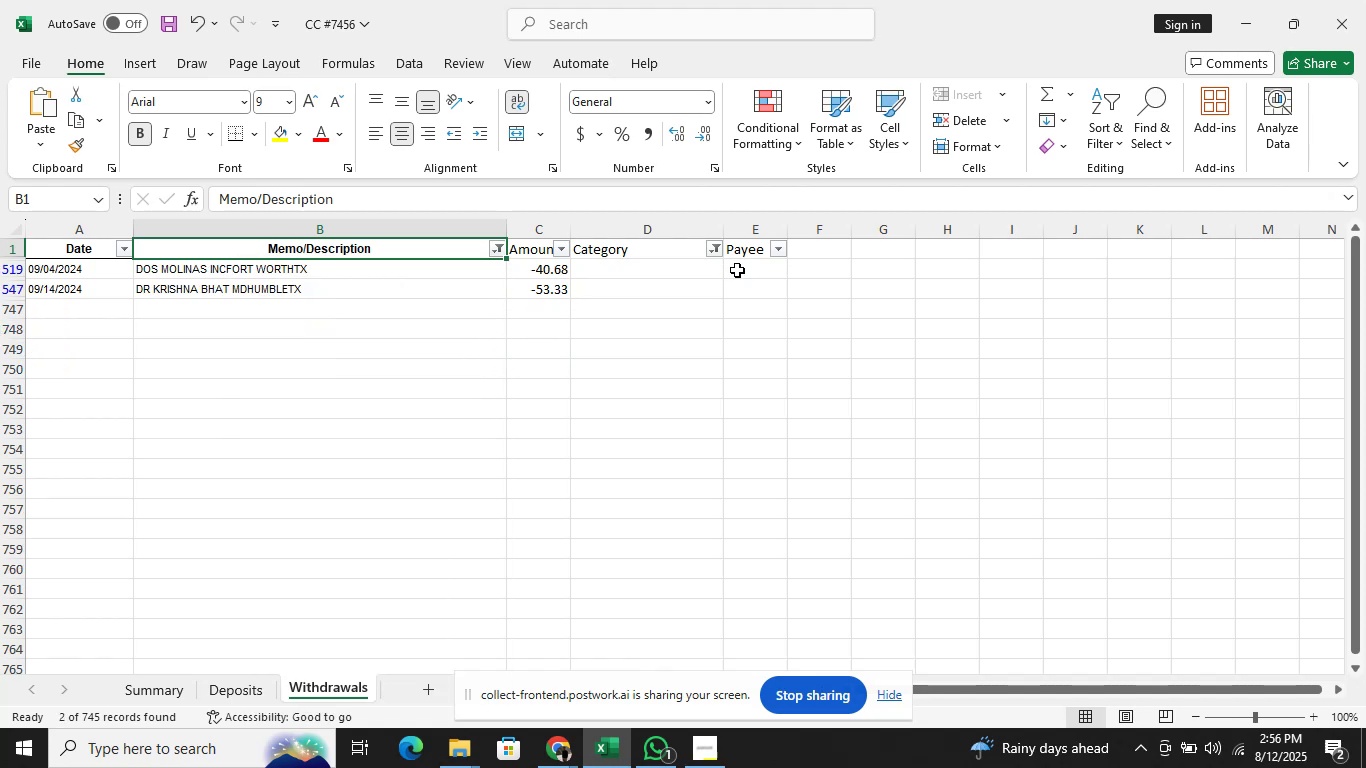 
key(ArrowDown)
 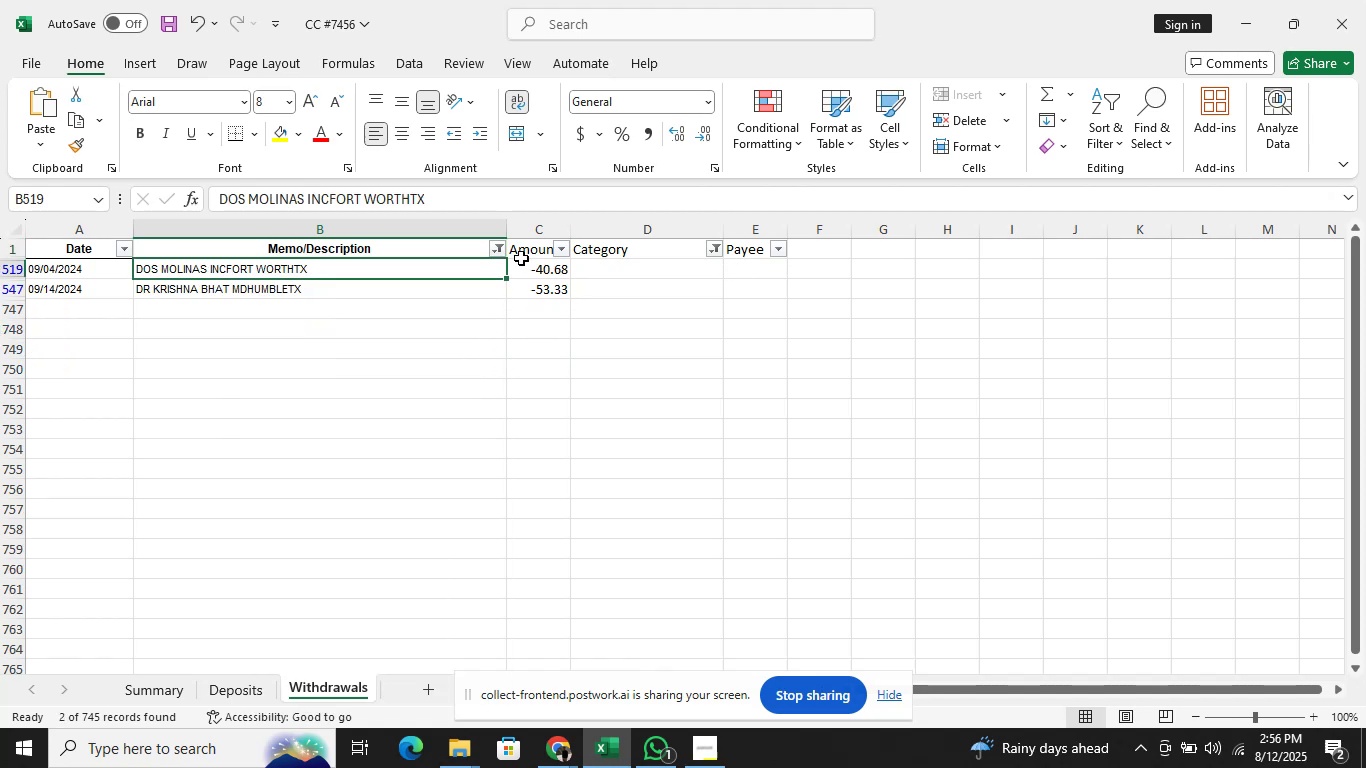 
left_click([469, 204])
 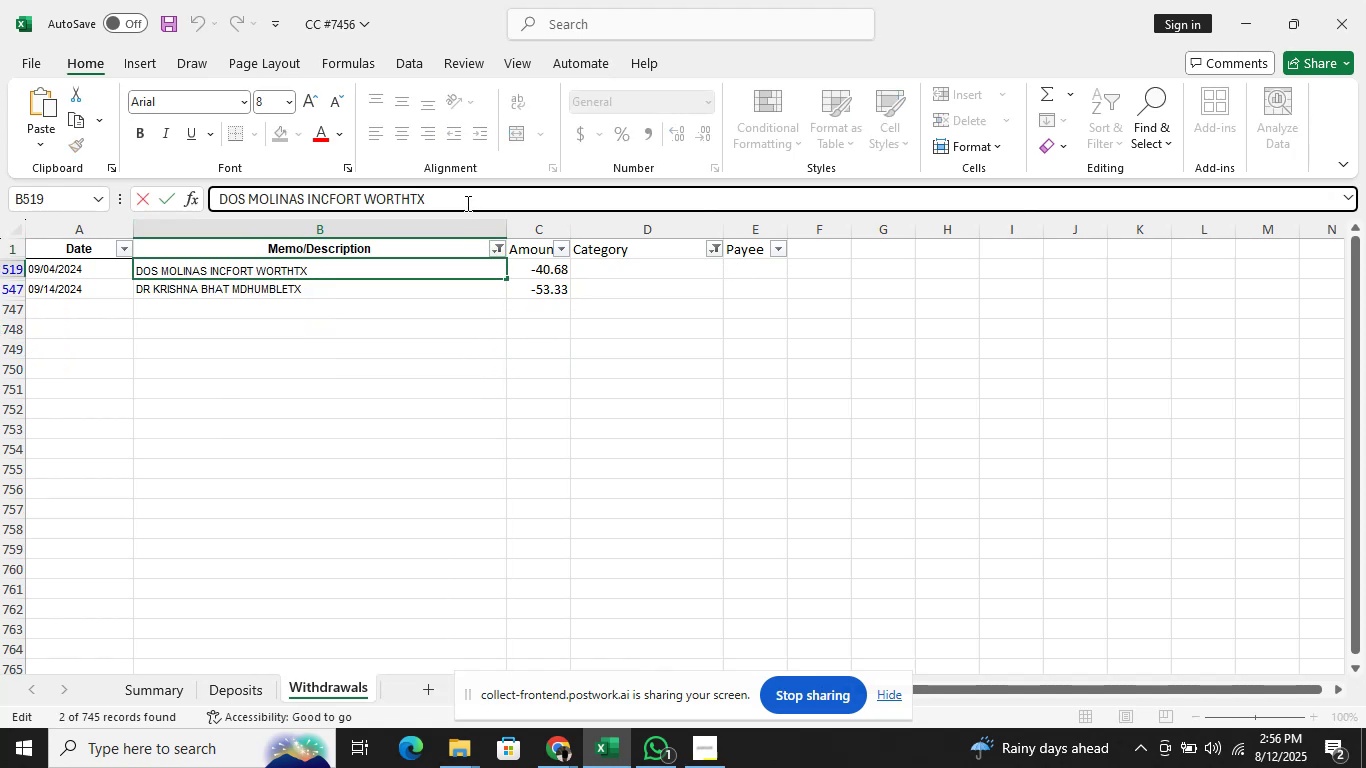 
hold_key(key=ShiftRight, duration=1.98)
 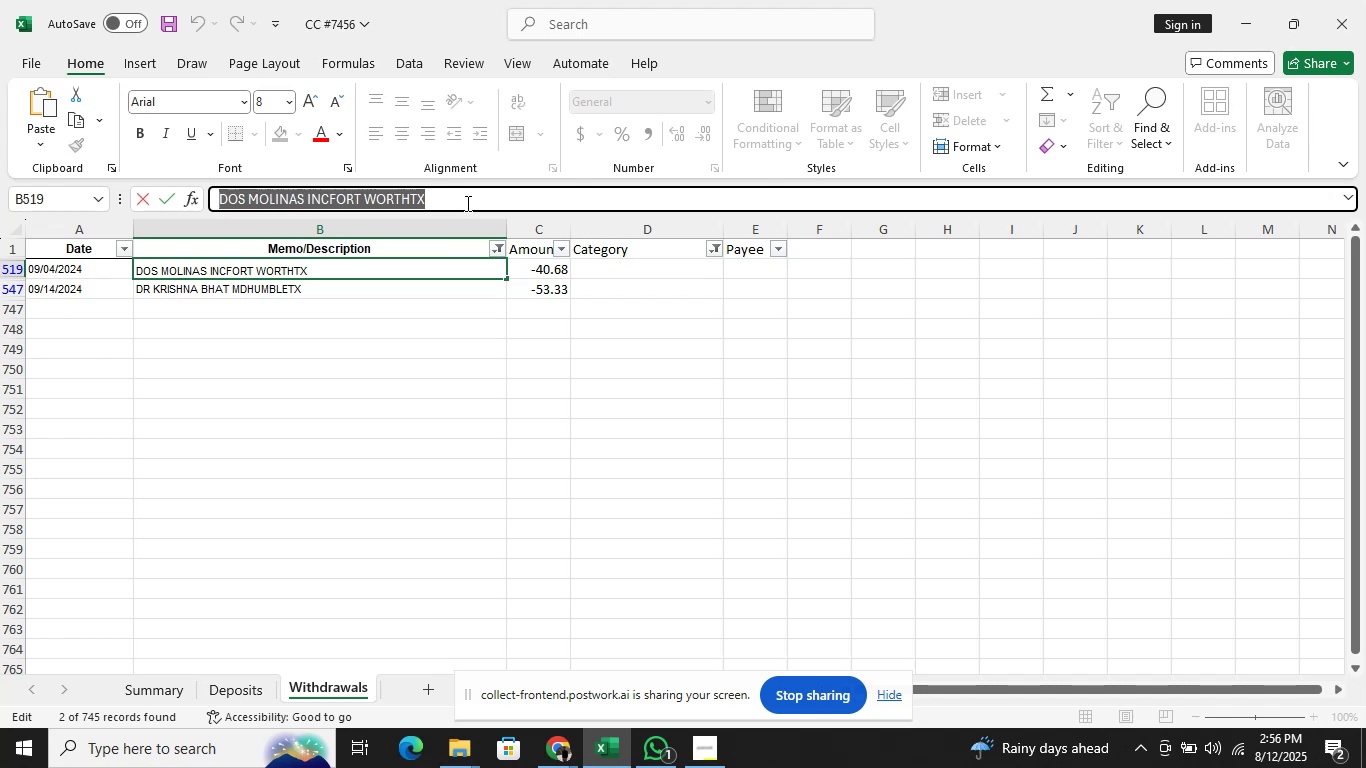 
hold_key(key=ArrowLeft, duration=1.53)
 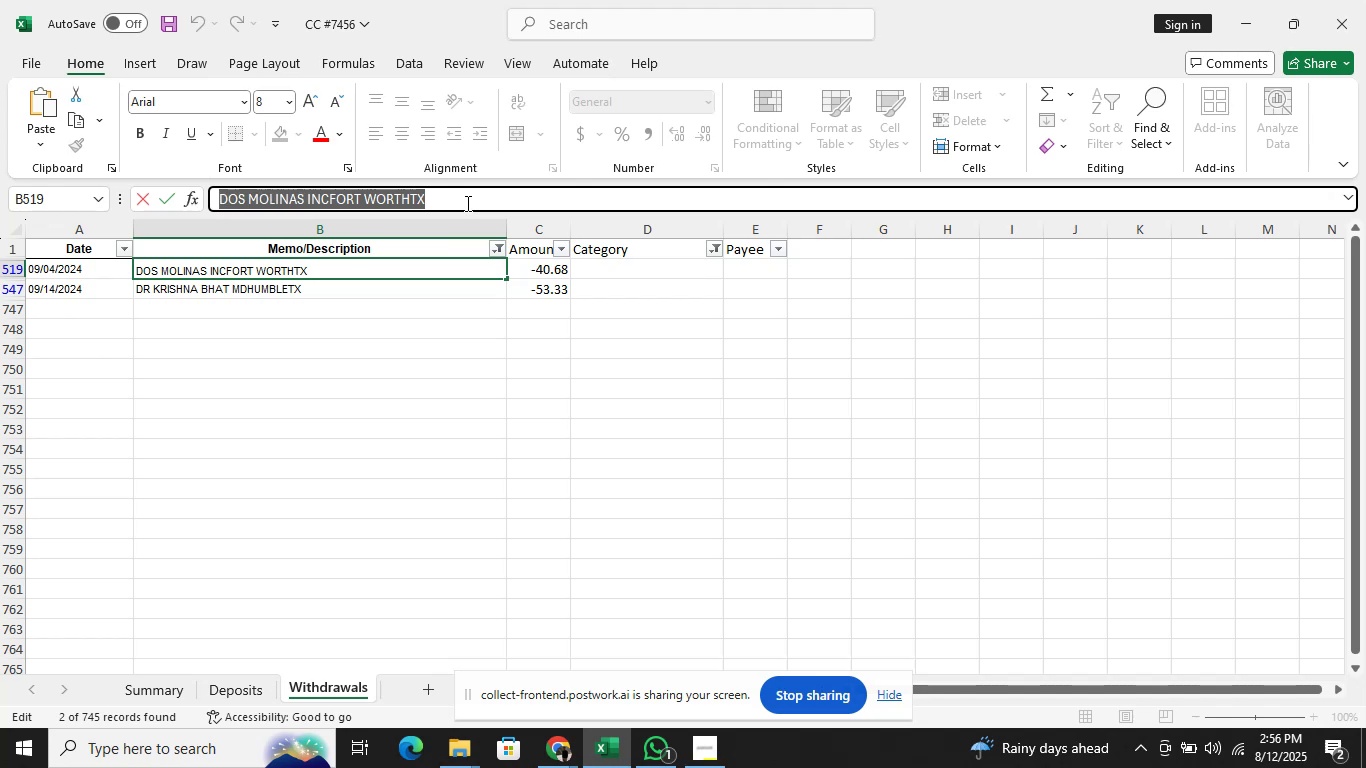 
hold_key(key=ArrowLeft, duration=0.31)
 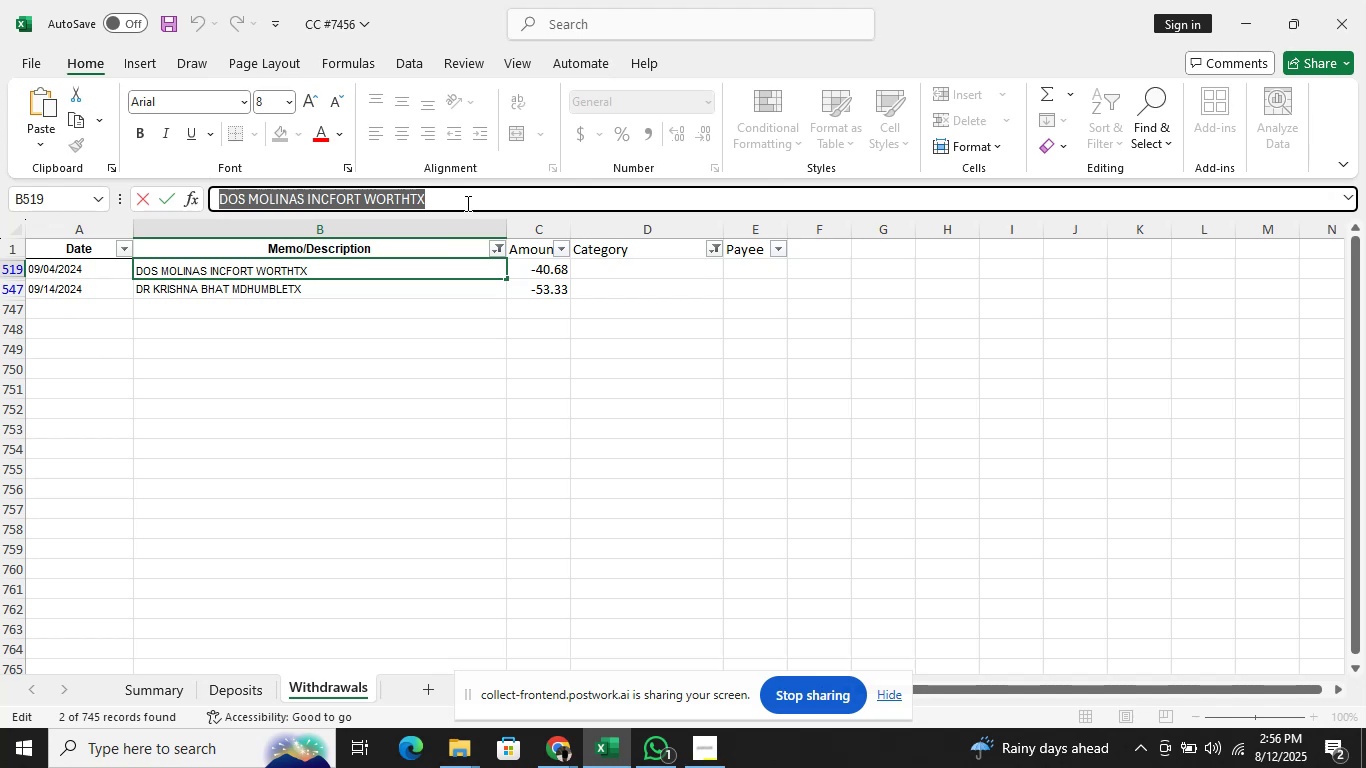 
key(Control+C)
 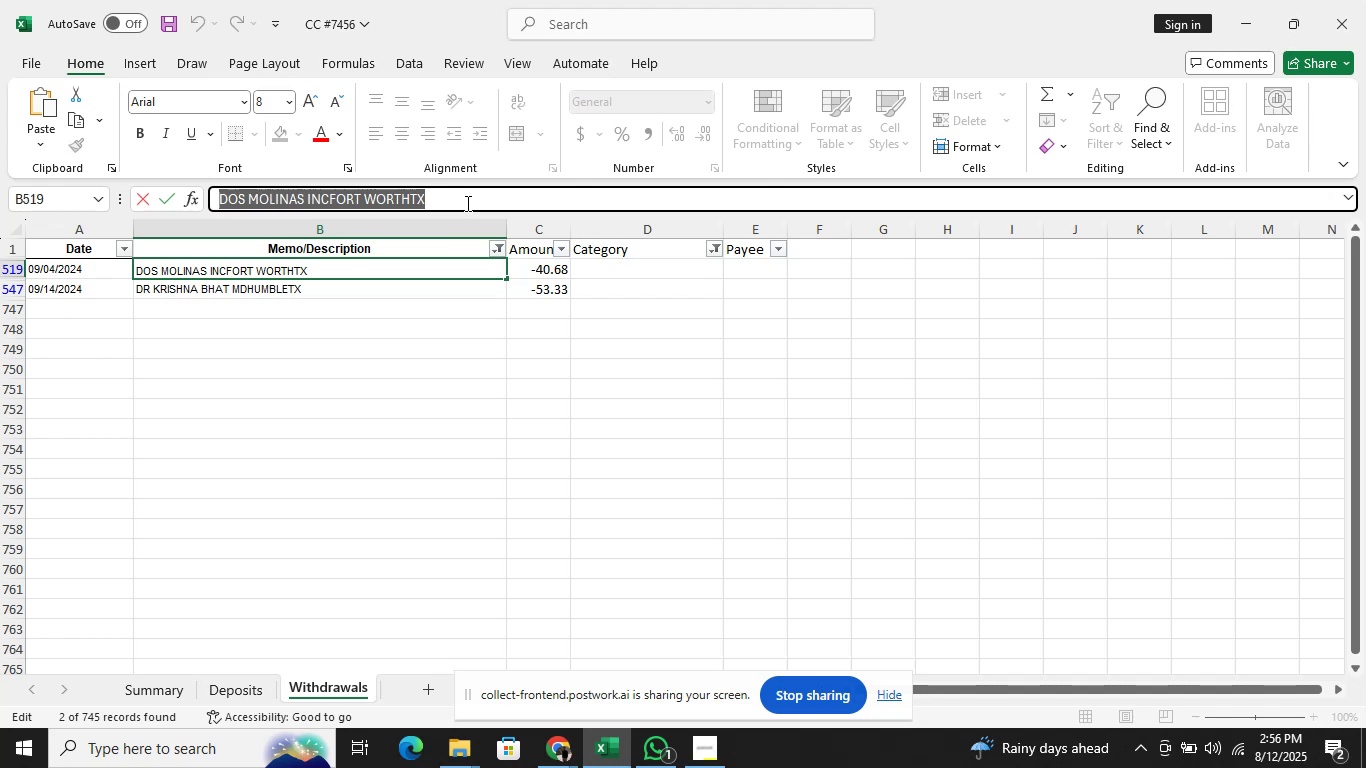 
key(Alt+Tab)
 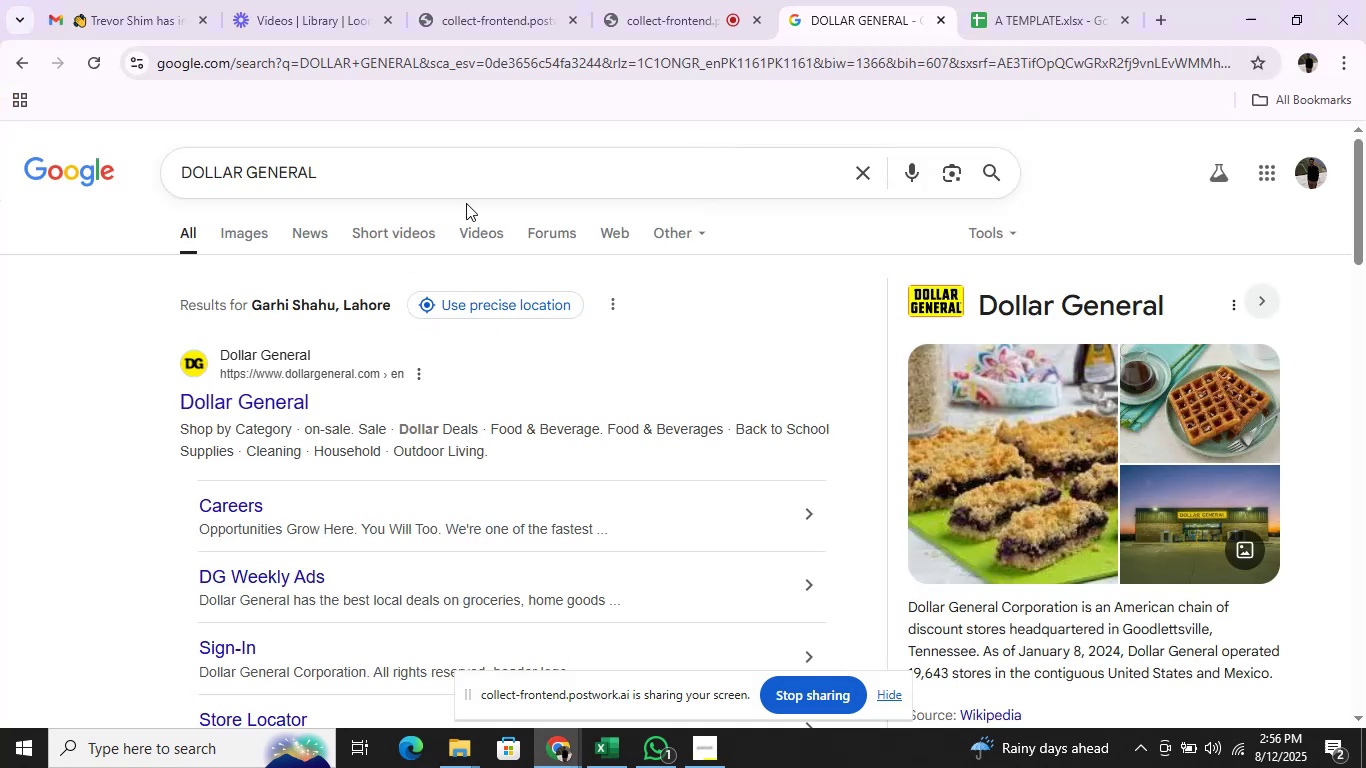 
left_click([468, 174])
 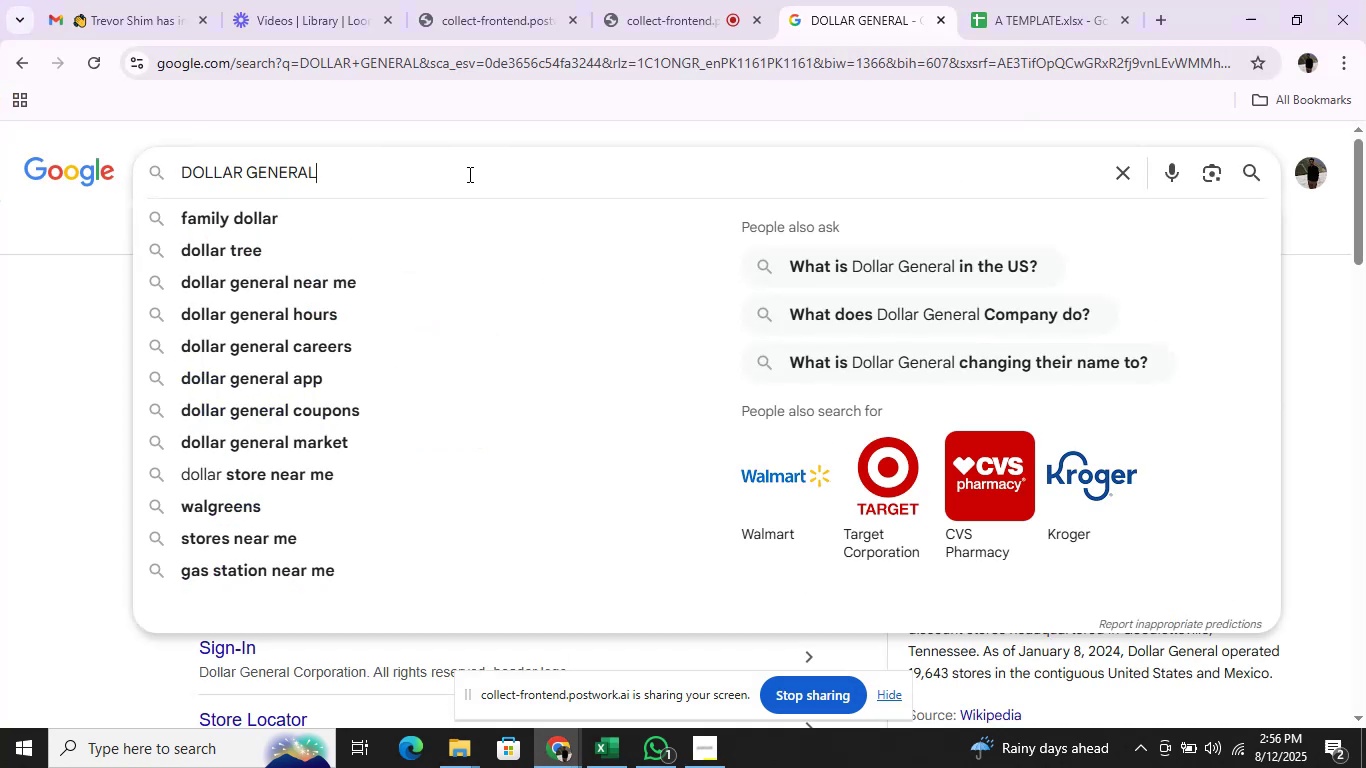 
hold_key(key=Backspace, duration=1.2)
 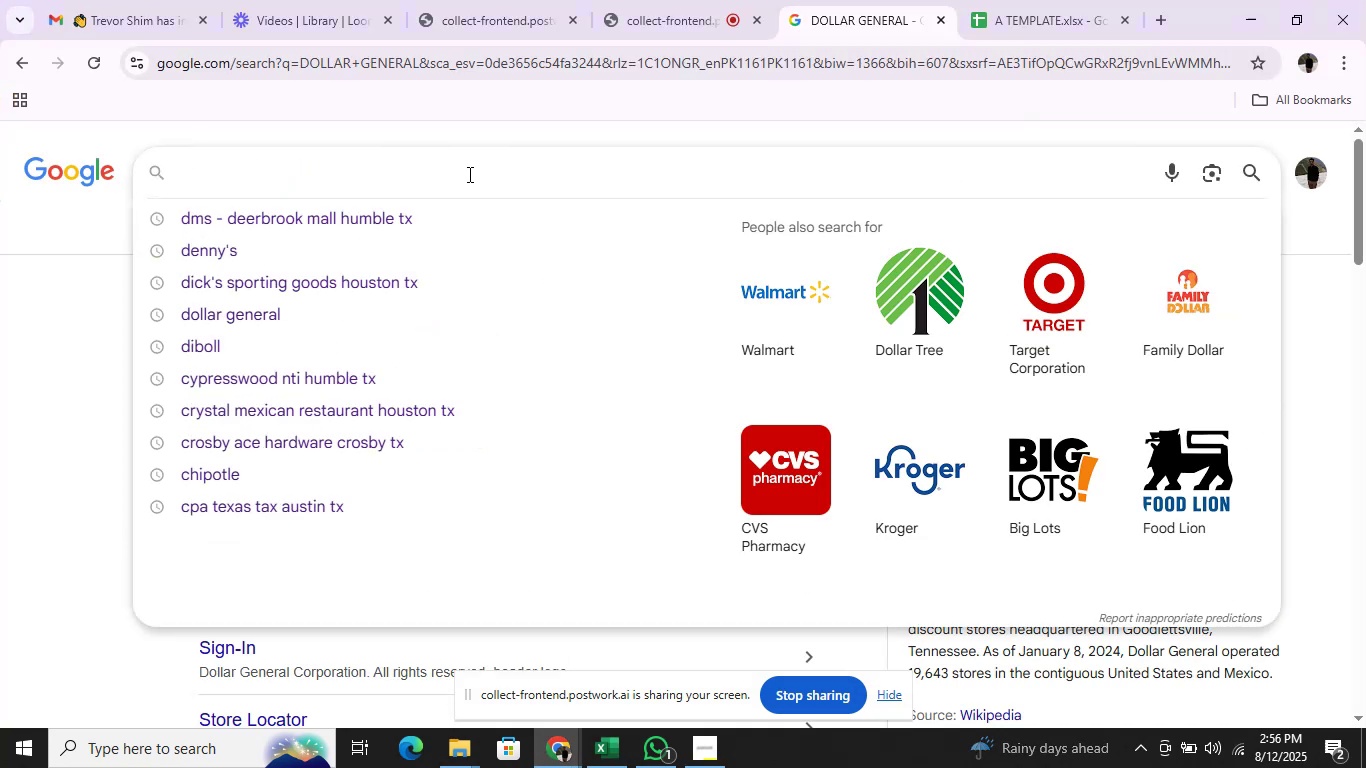 
key(Control+V)
 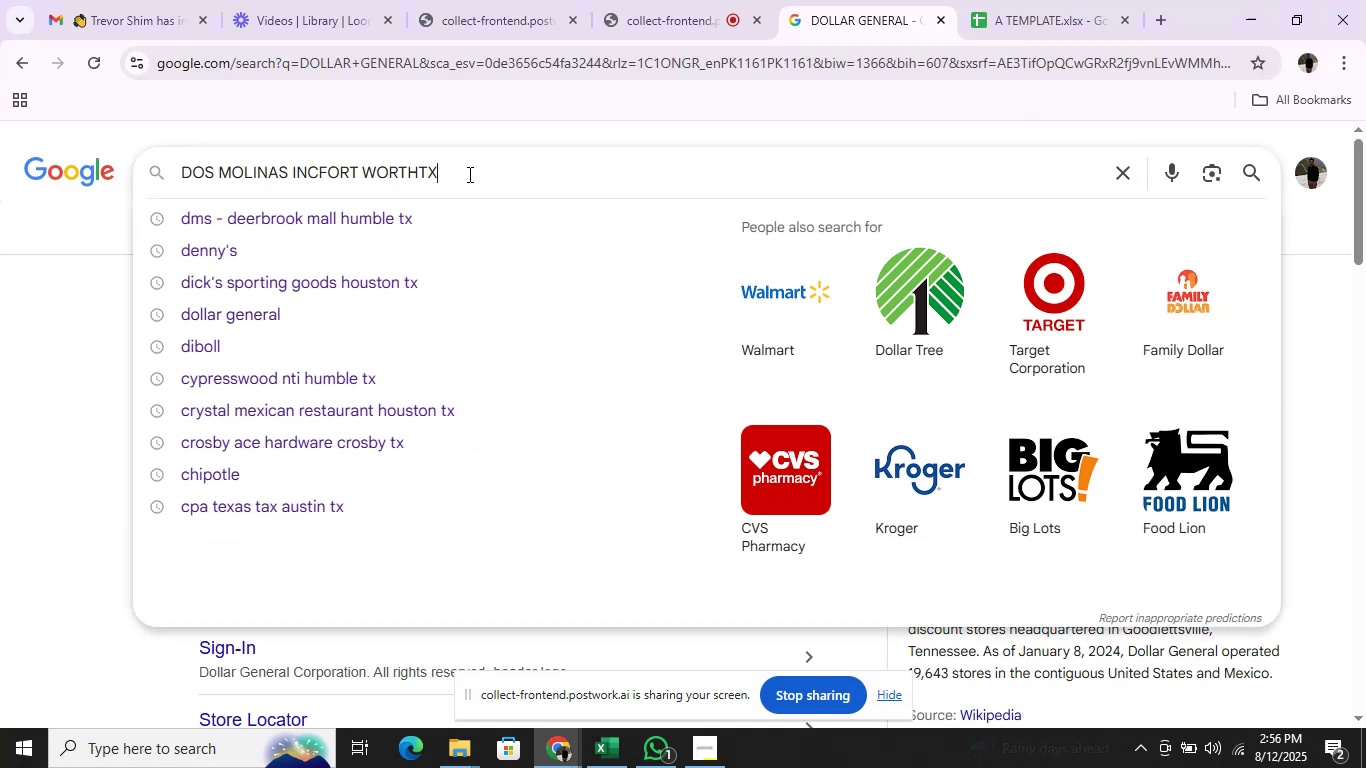 
key(Enter)
 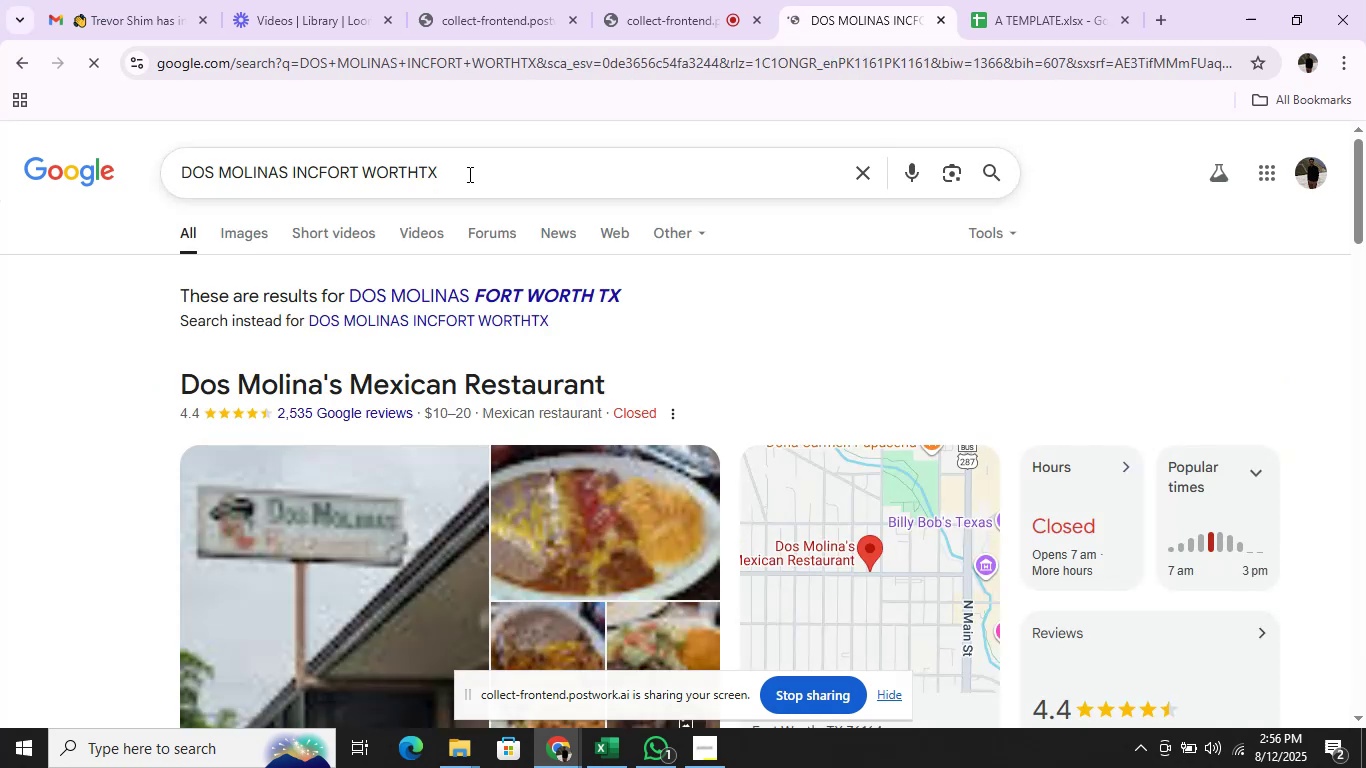 
wait(9.17)
 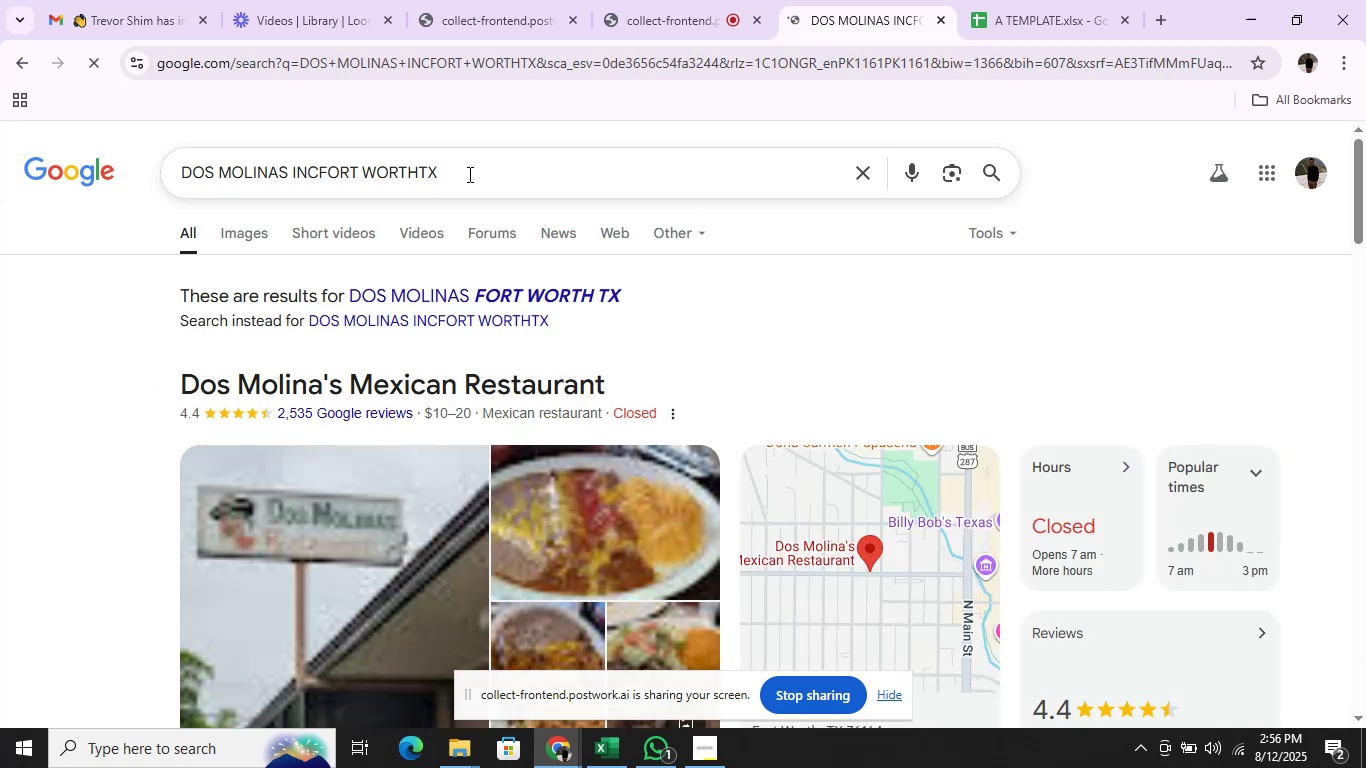 
key(Alt+AltLeft)
 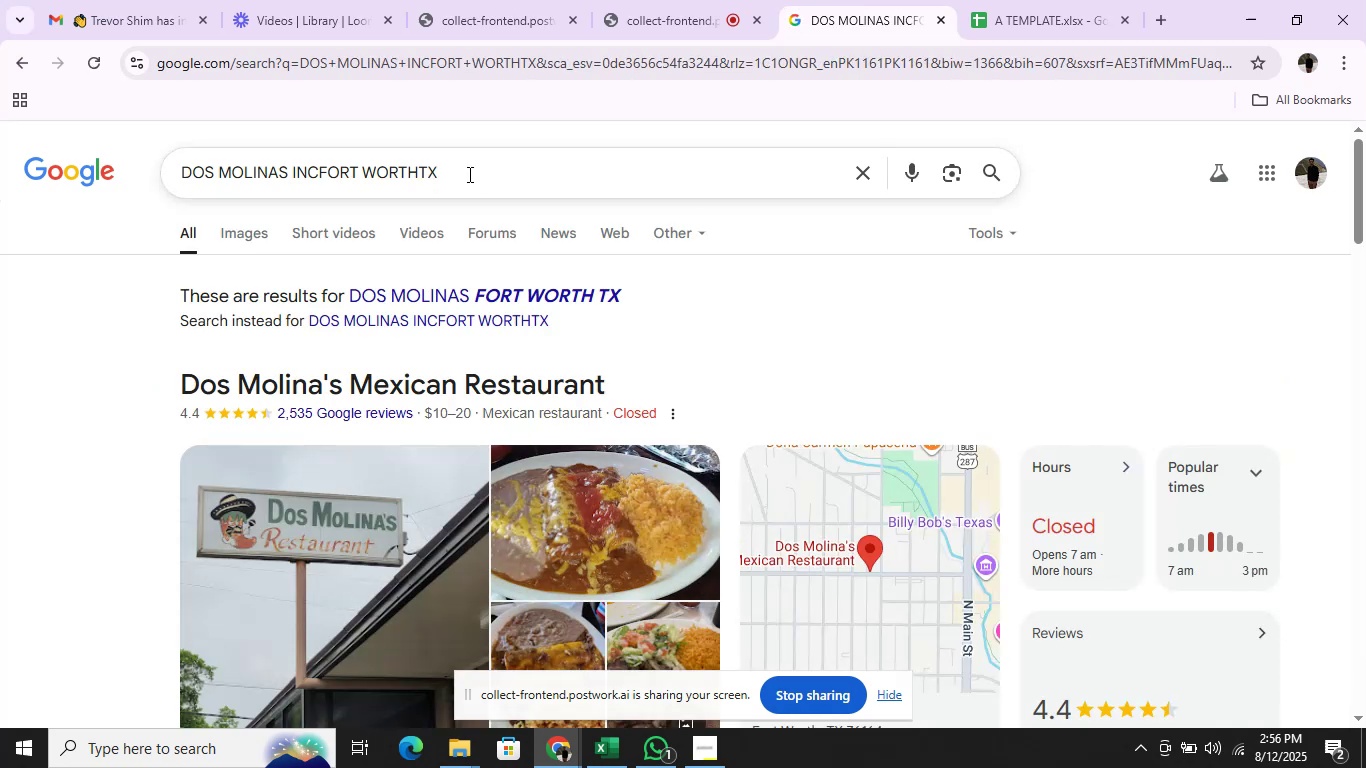 
key(Alt+Tab)
 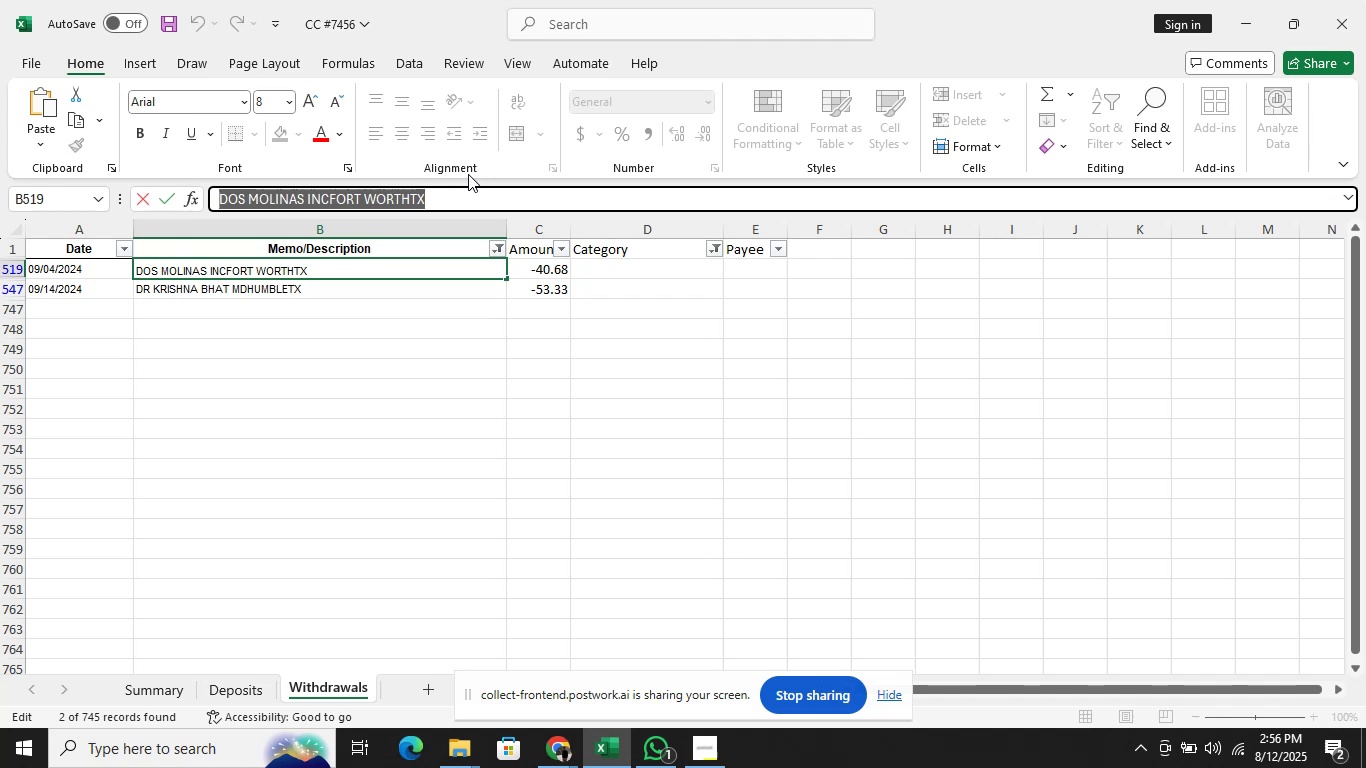 
wait(12.86)
 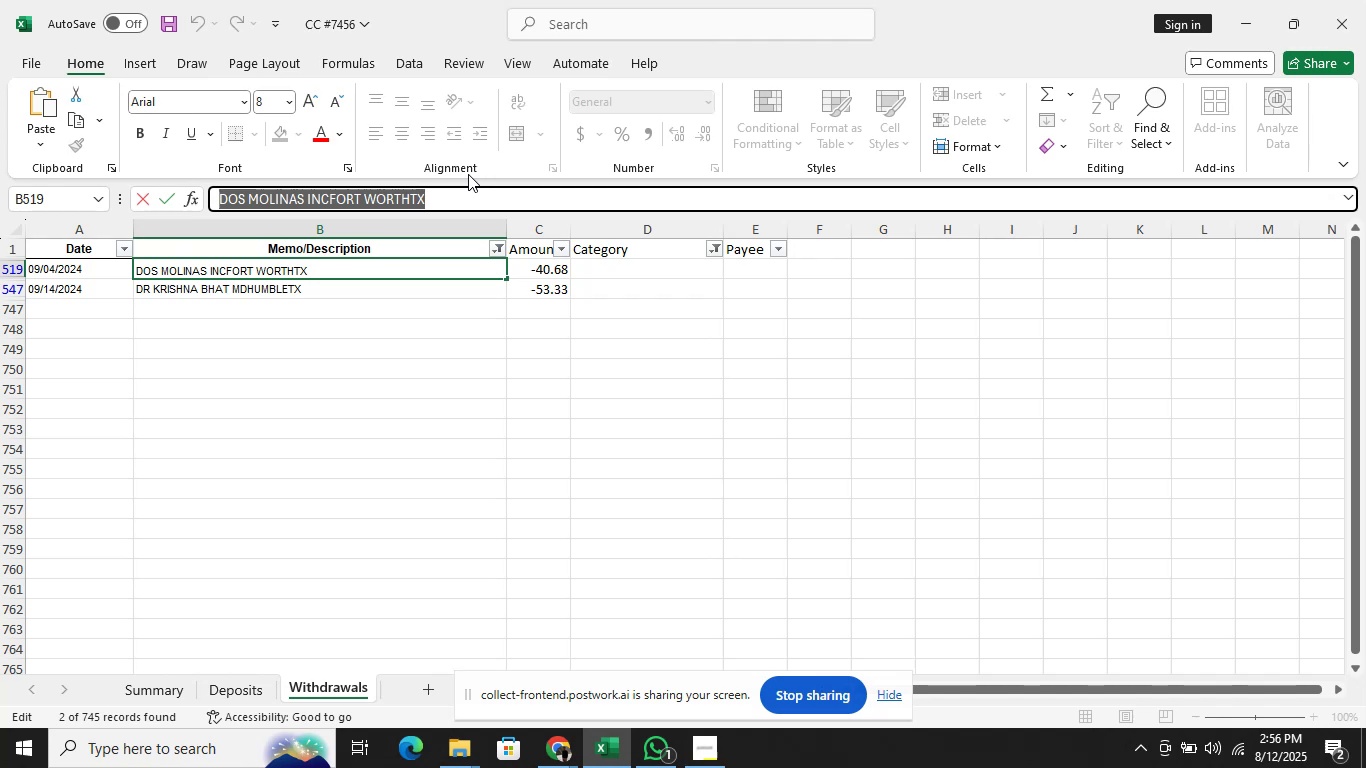 
left_click([655, 268])
 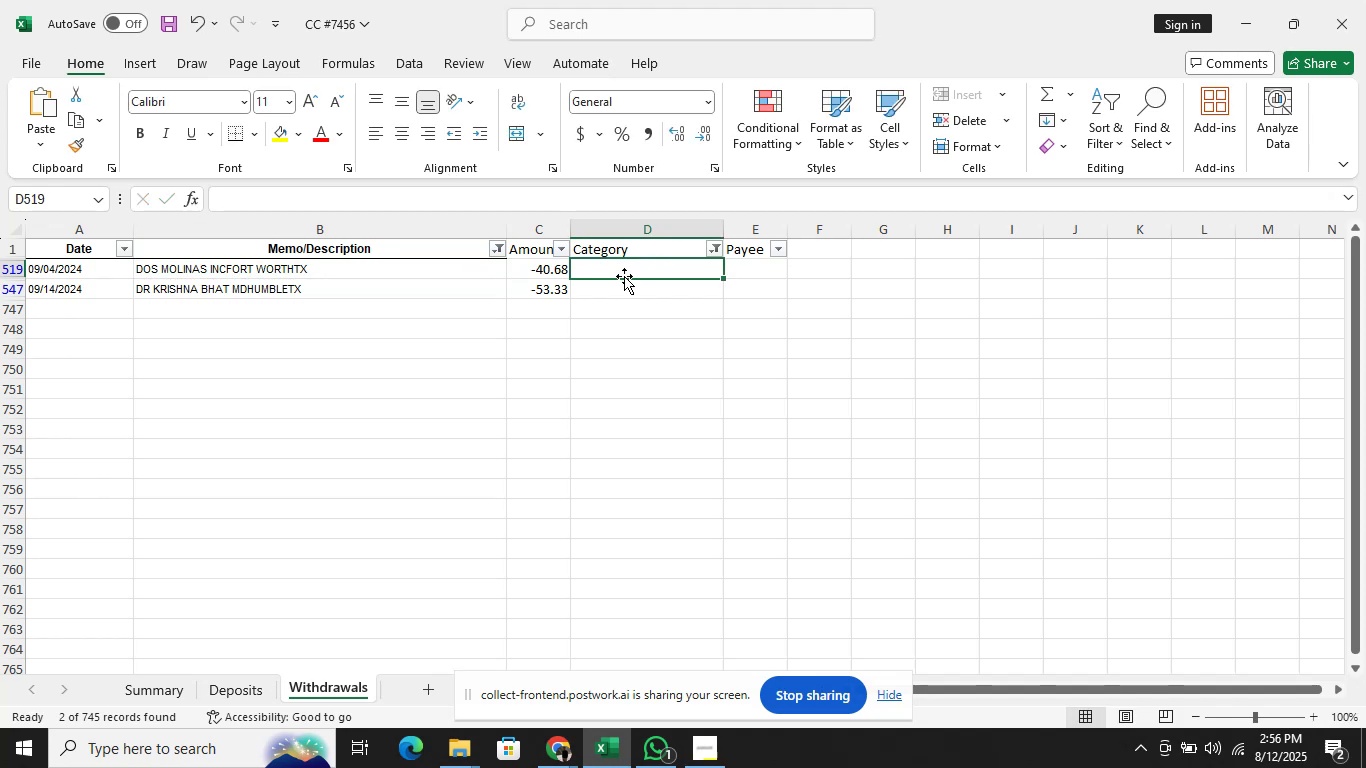 
type(enterme)
 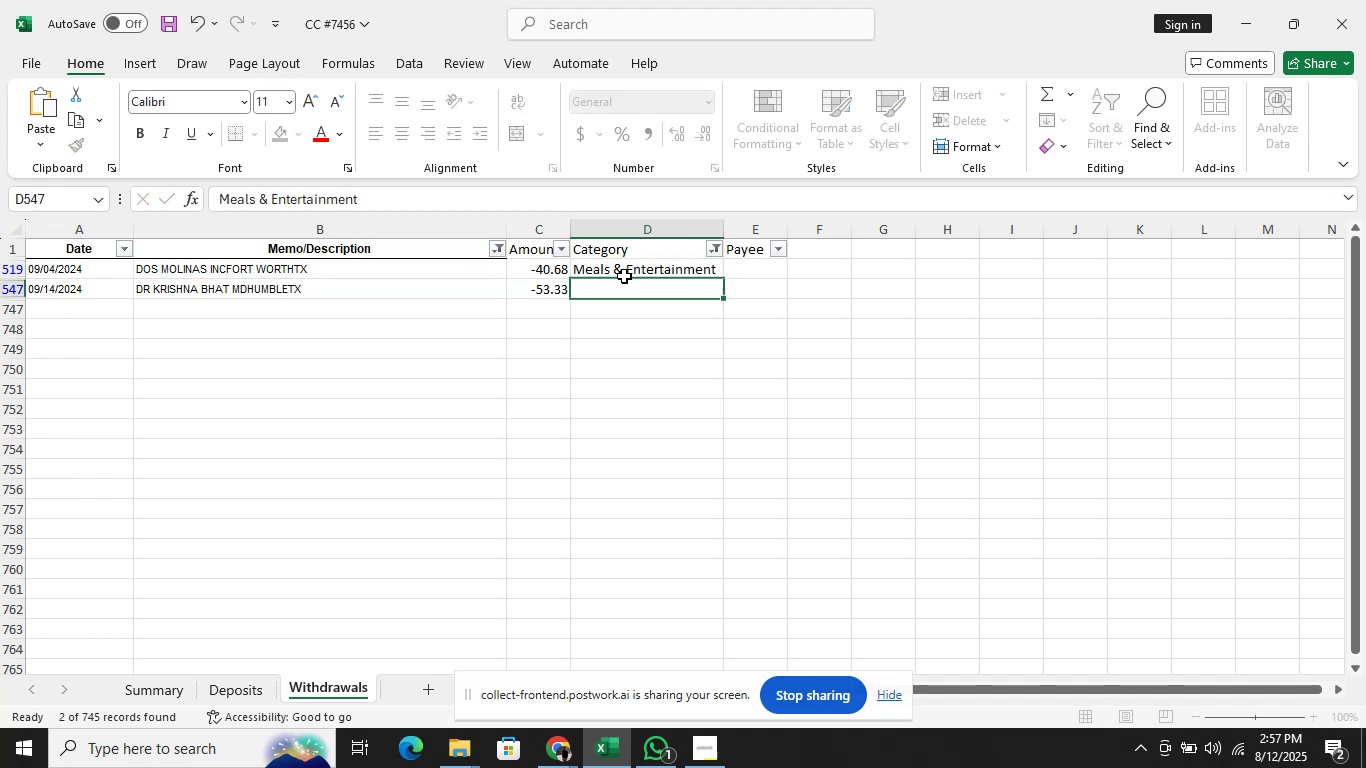 
hold_key(key=Backspace, duration=0.85)
 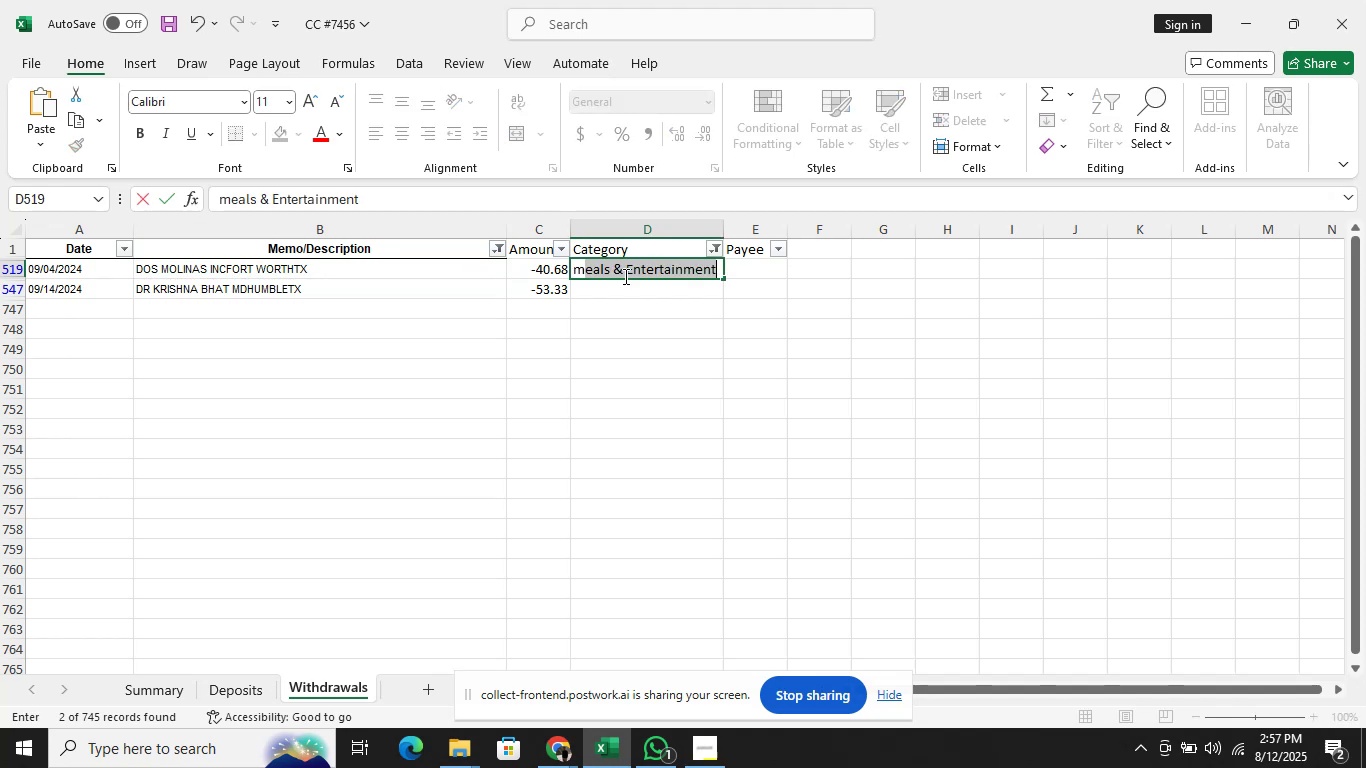 
key(Enter)
 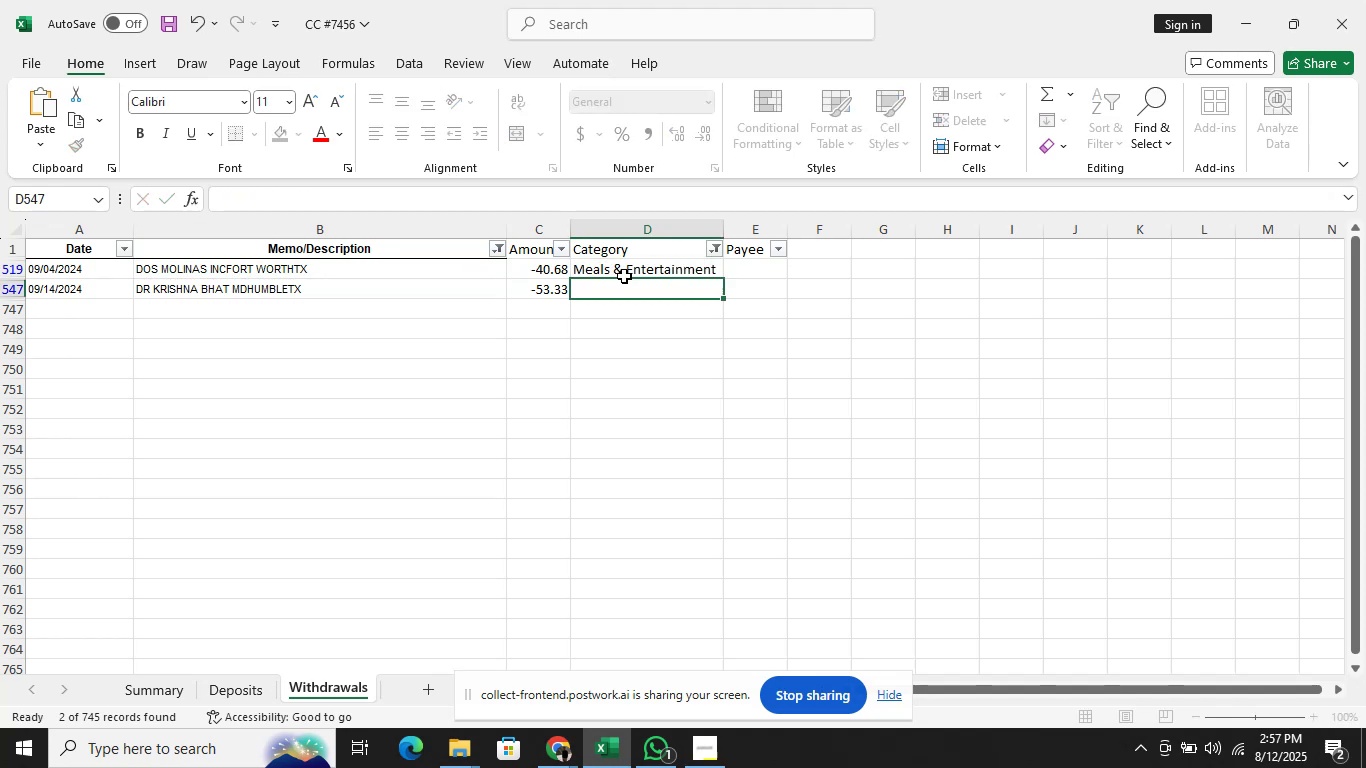 
key(ArrowUp)
 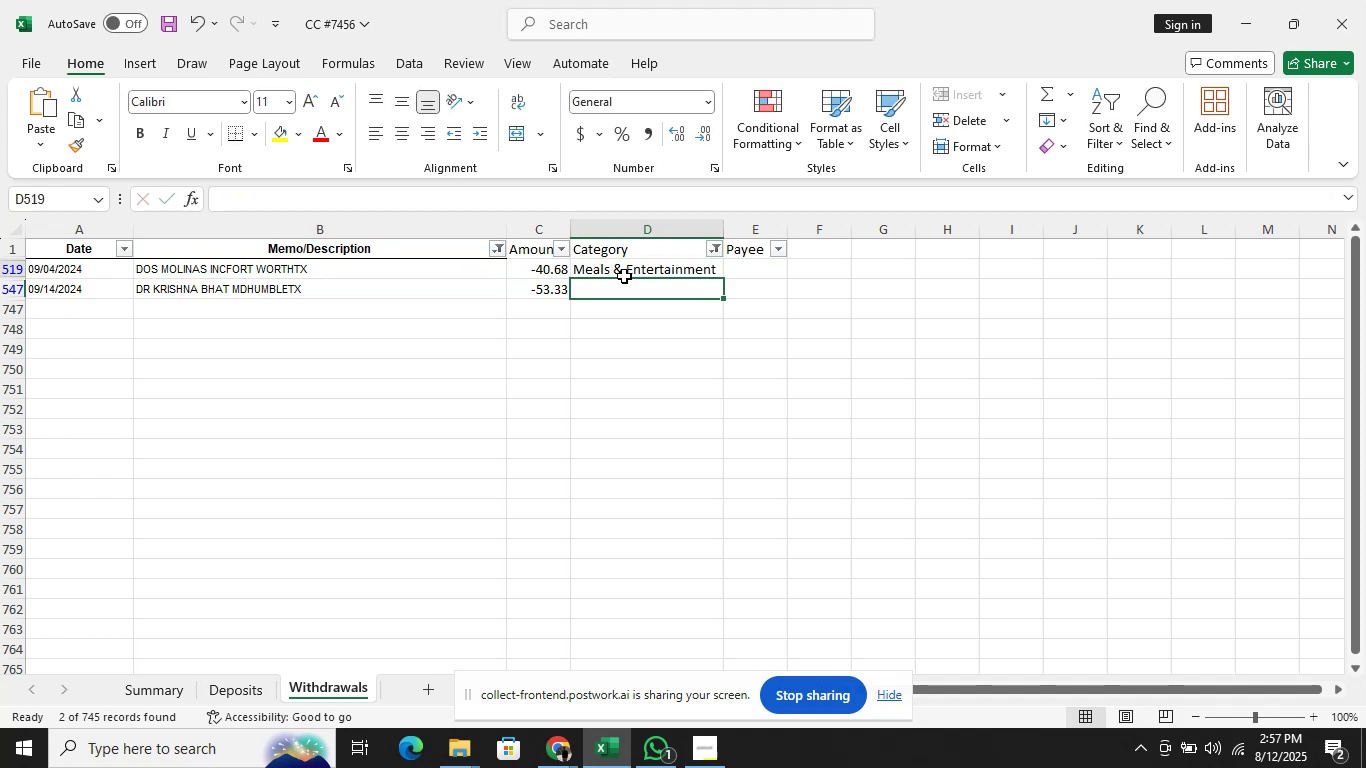 
key(Shift+ShiftLeft)
 